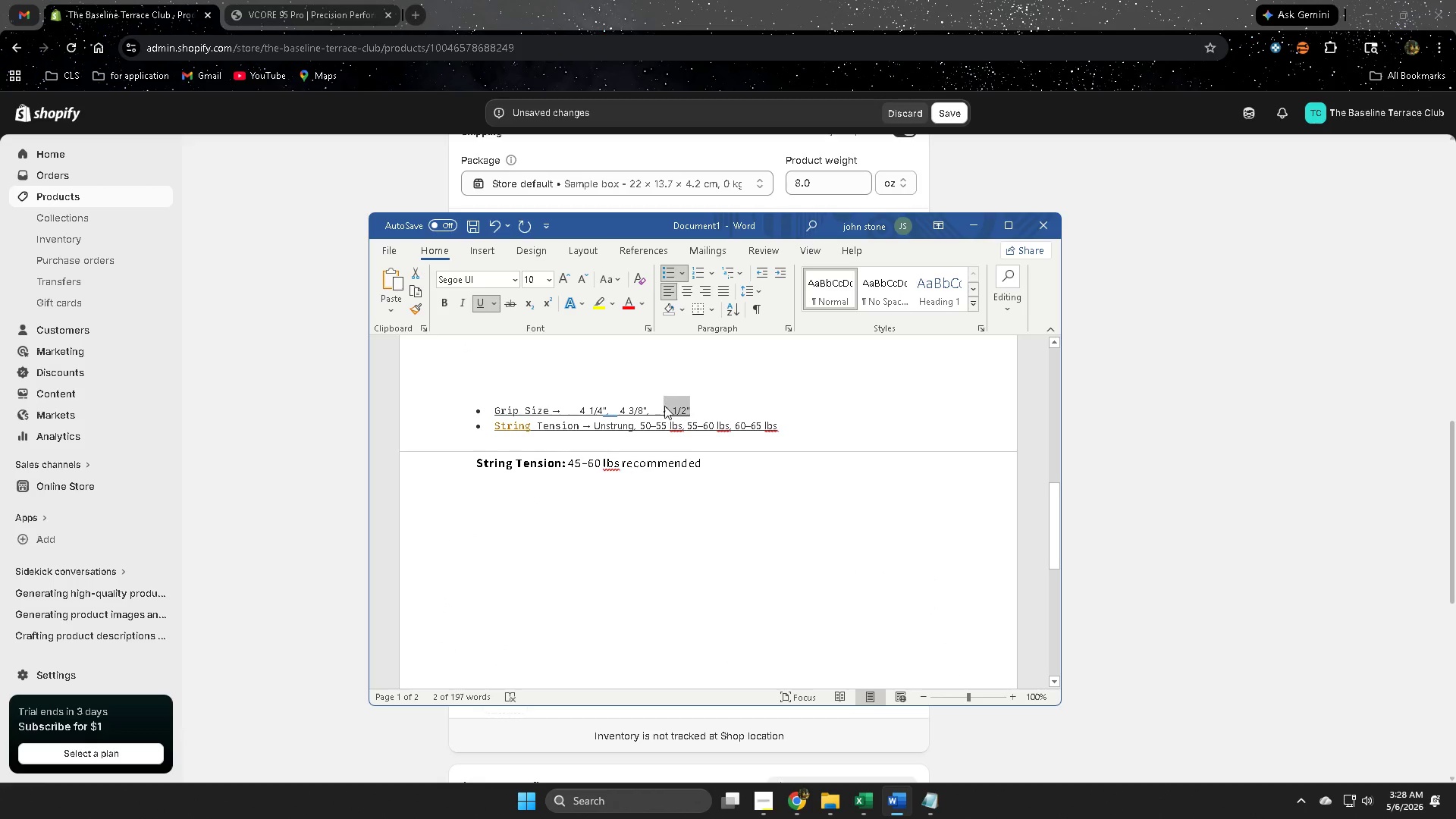 
key(Control+ControlLeft)
 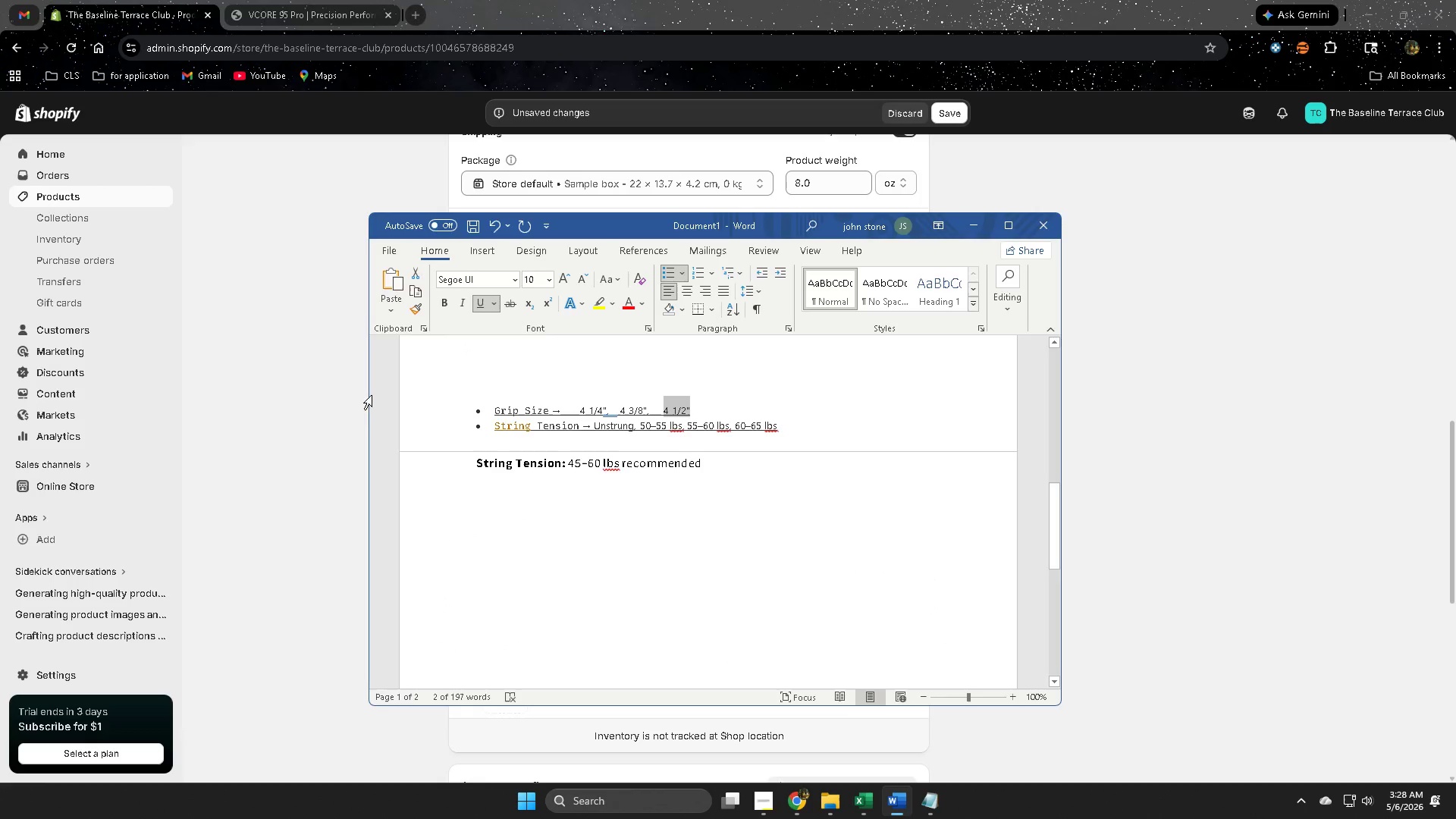 
key(Control+C)
 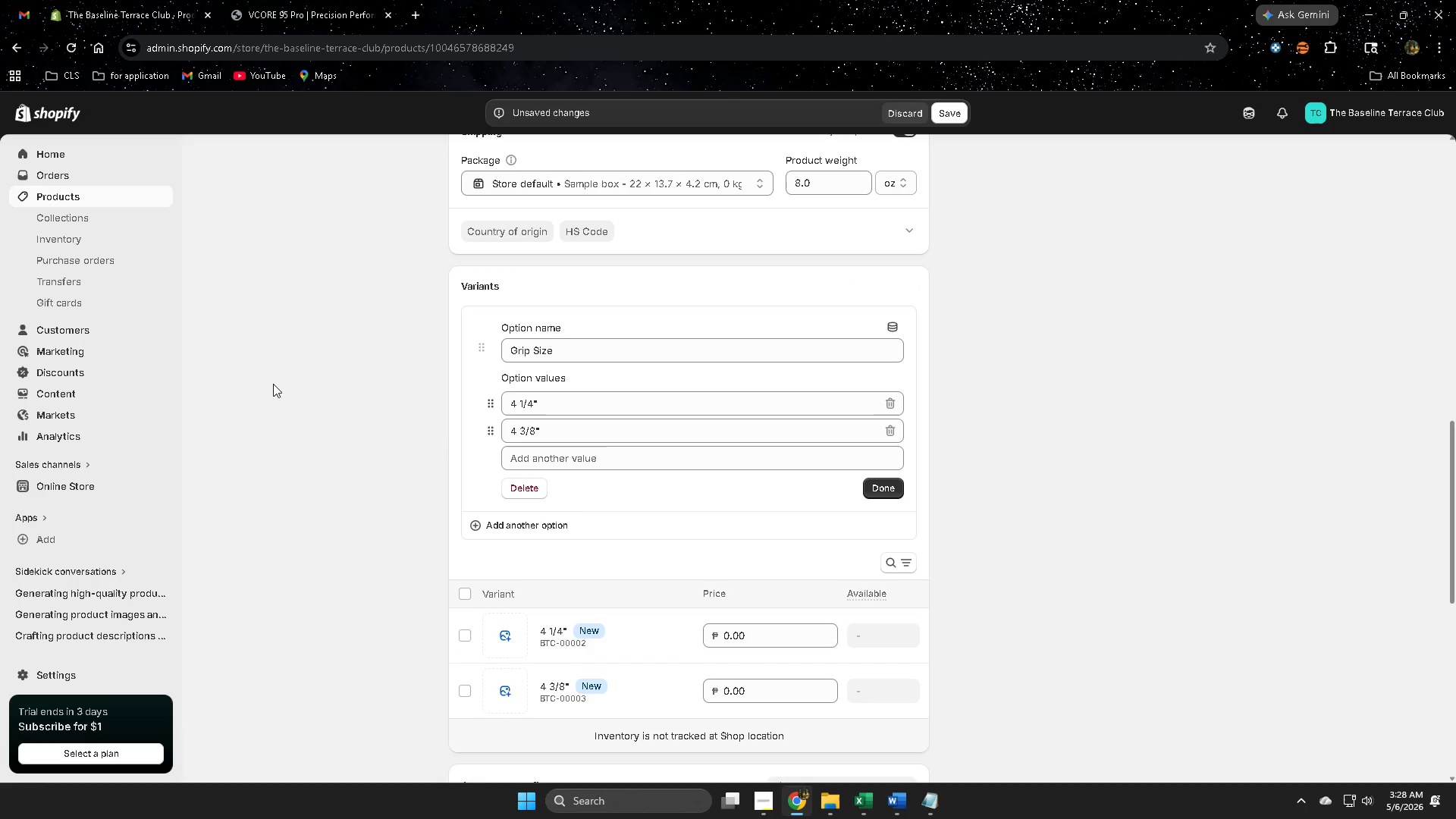 
left_click_drag(start_coordinate=[272, 384], to_coordinate=[278, 384])
 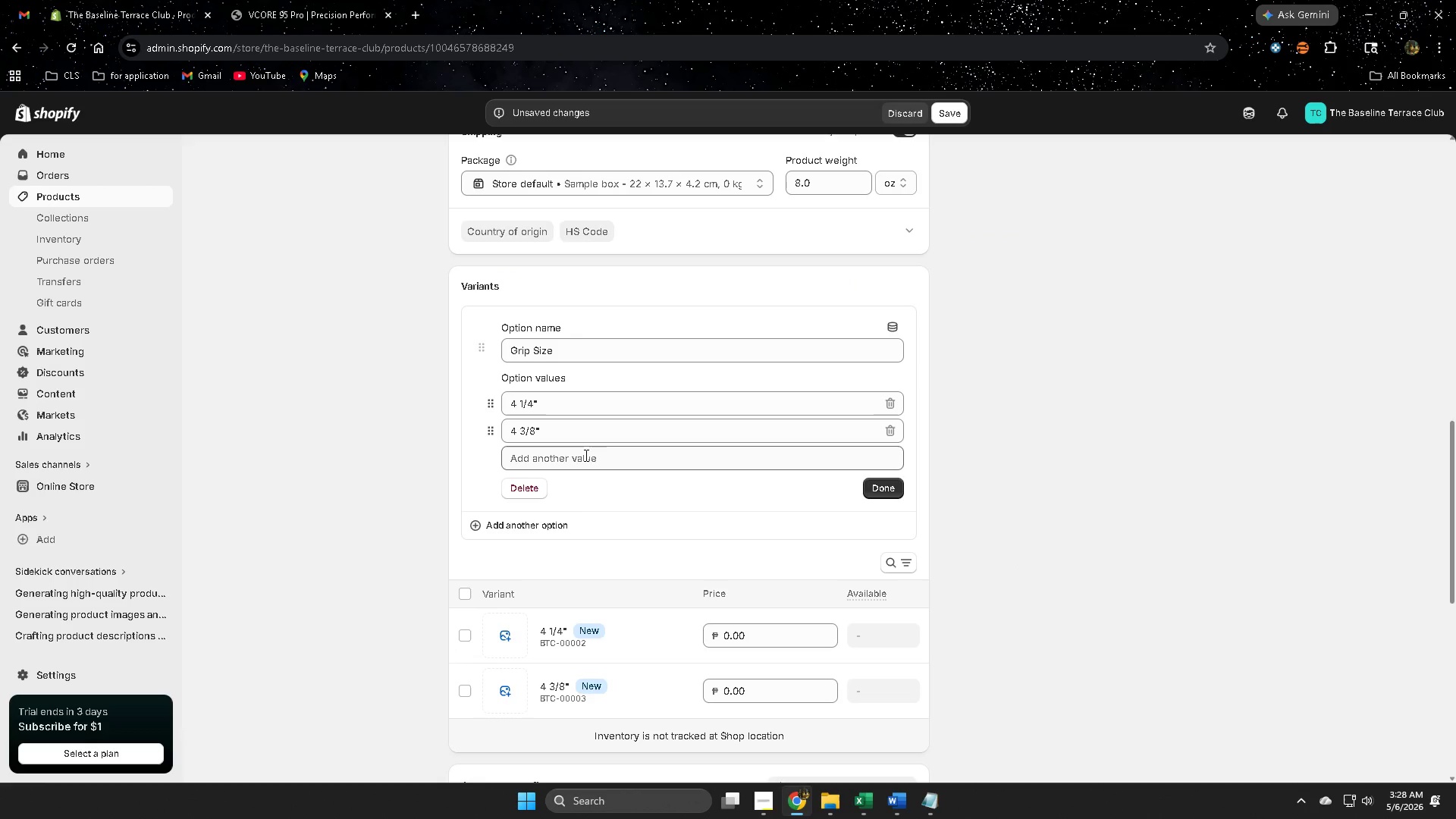 
left_click([585, 455])
 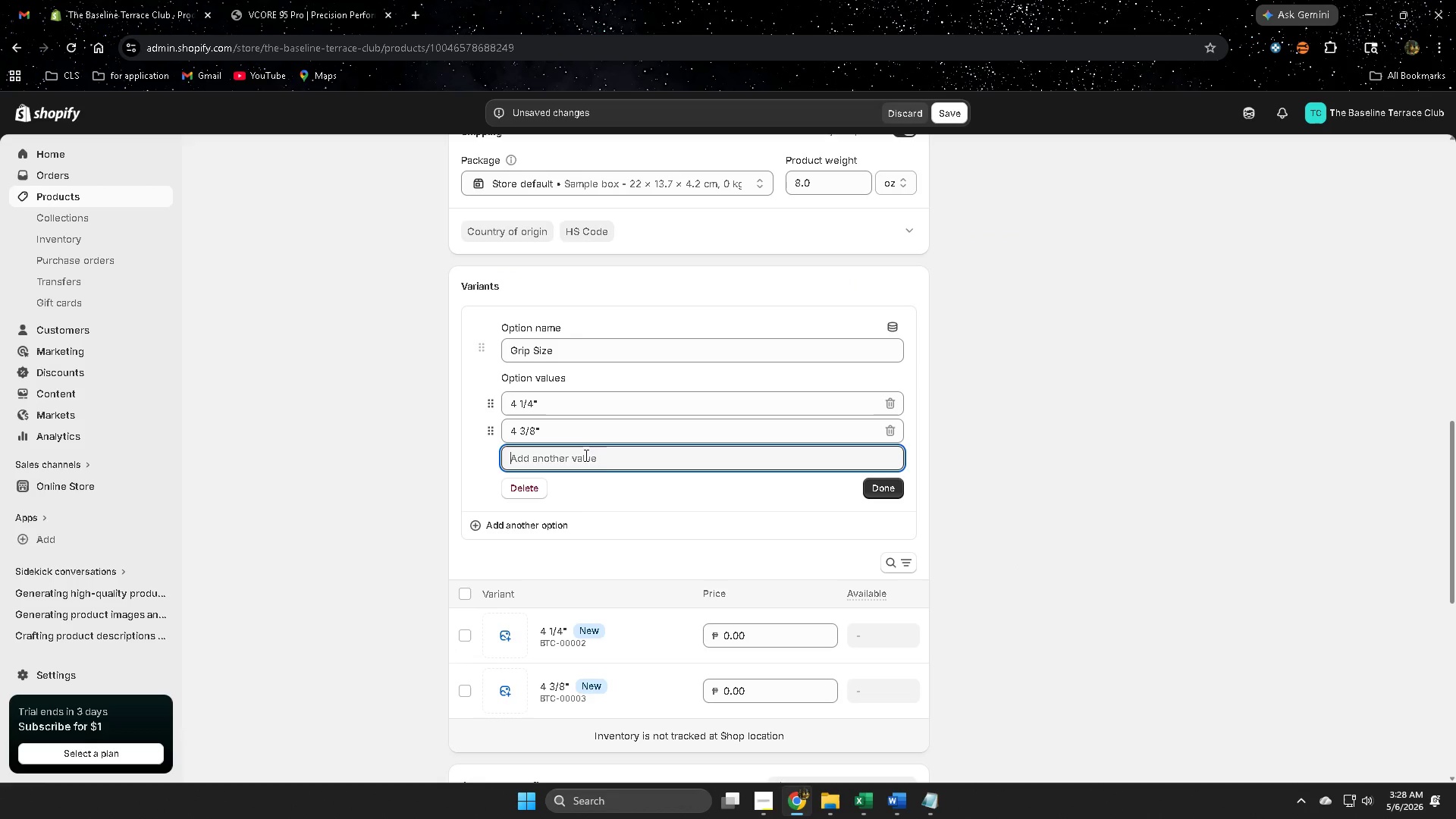 
key(Control+ControlLeft)
 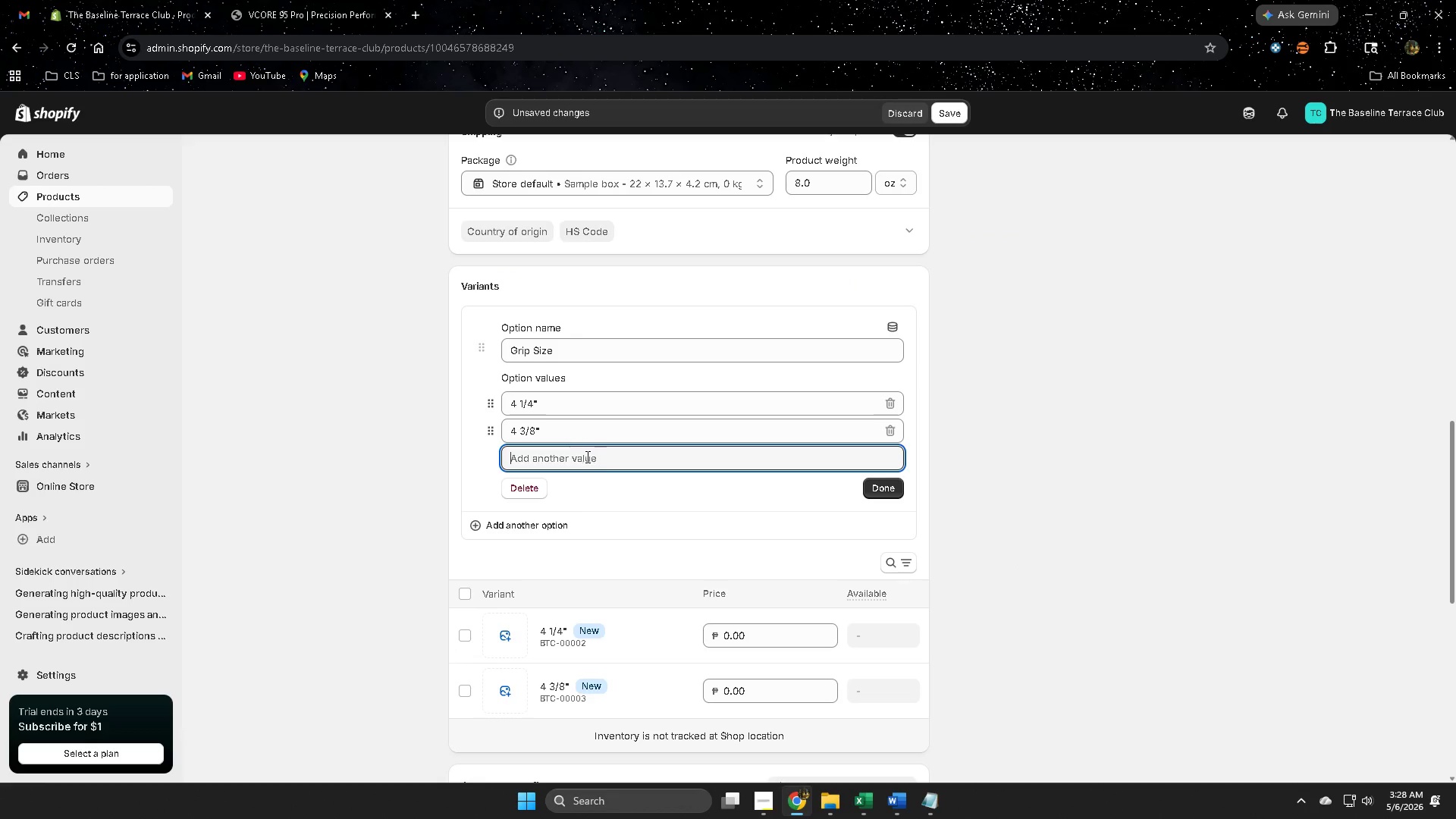 
key(Control+V)
 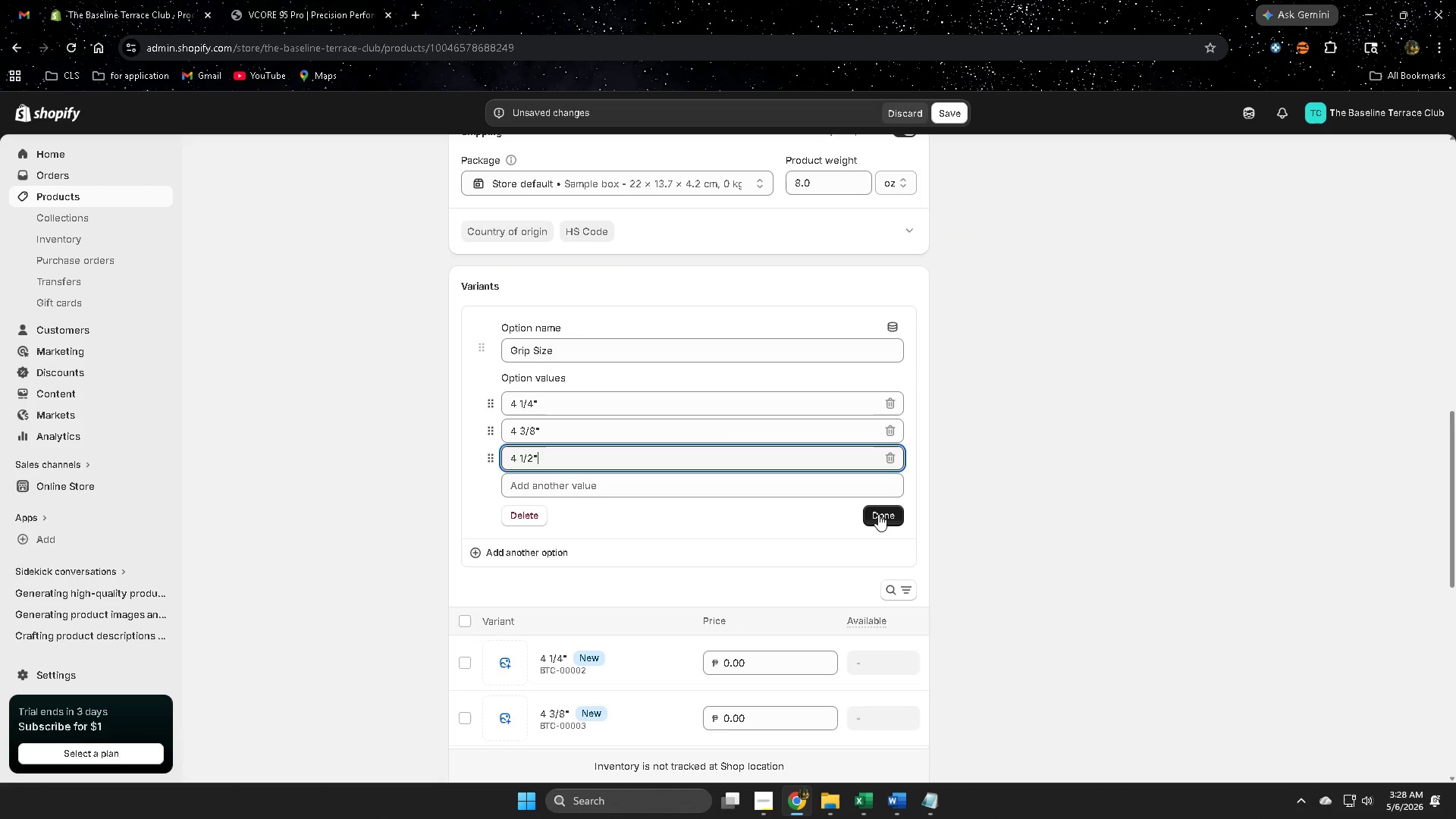 
left_click([878, 514])
 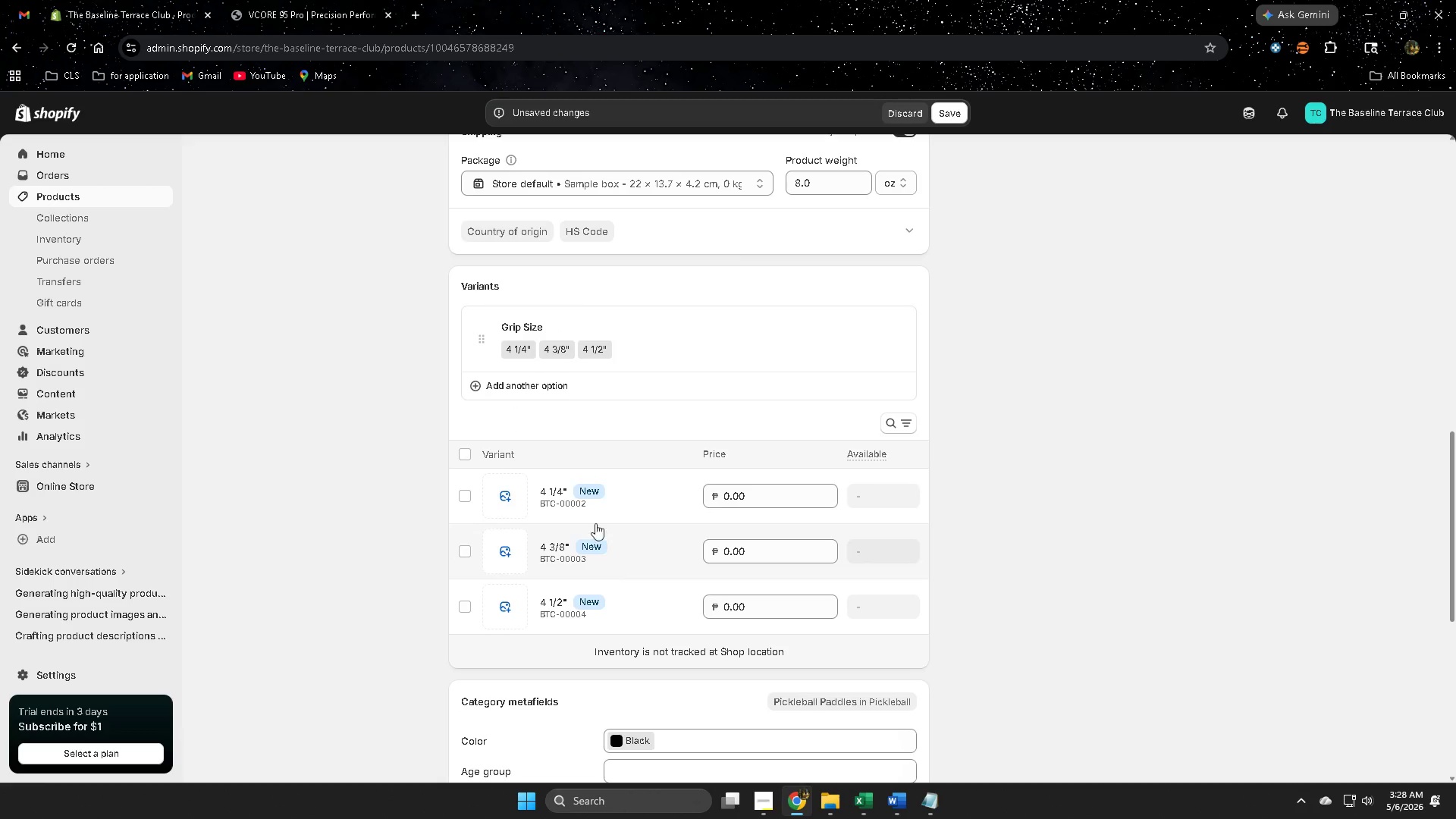 
left_click([526, 382])
 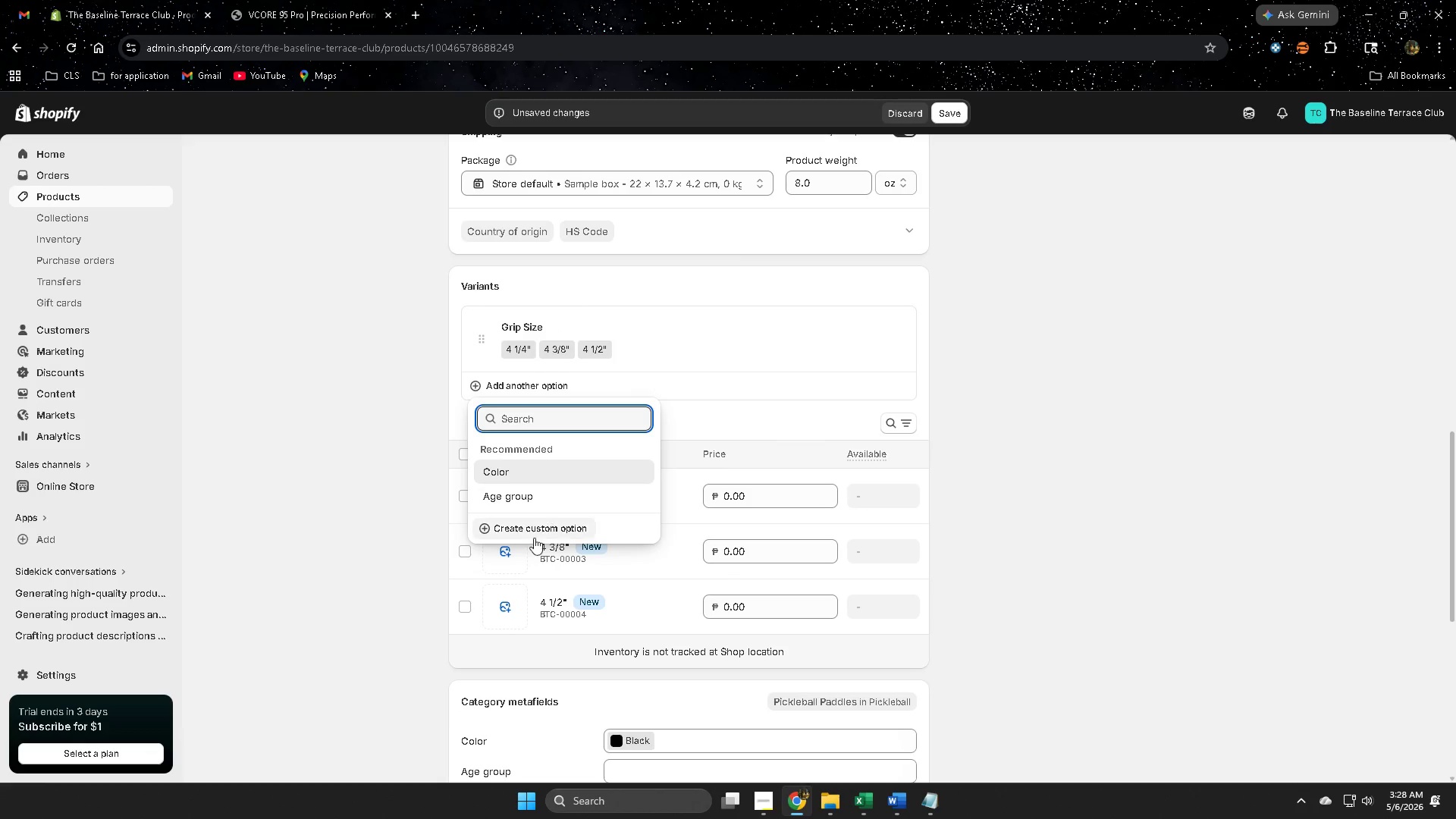 
left_click([526, 529])
 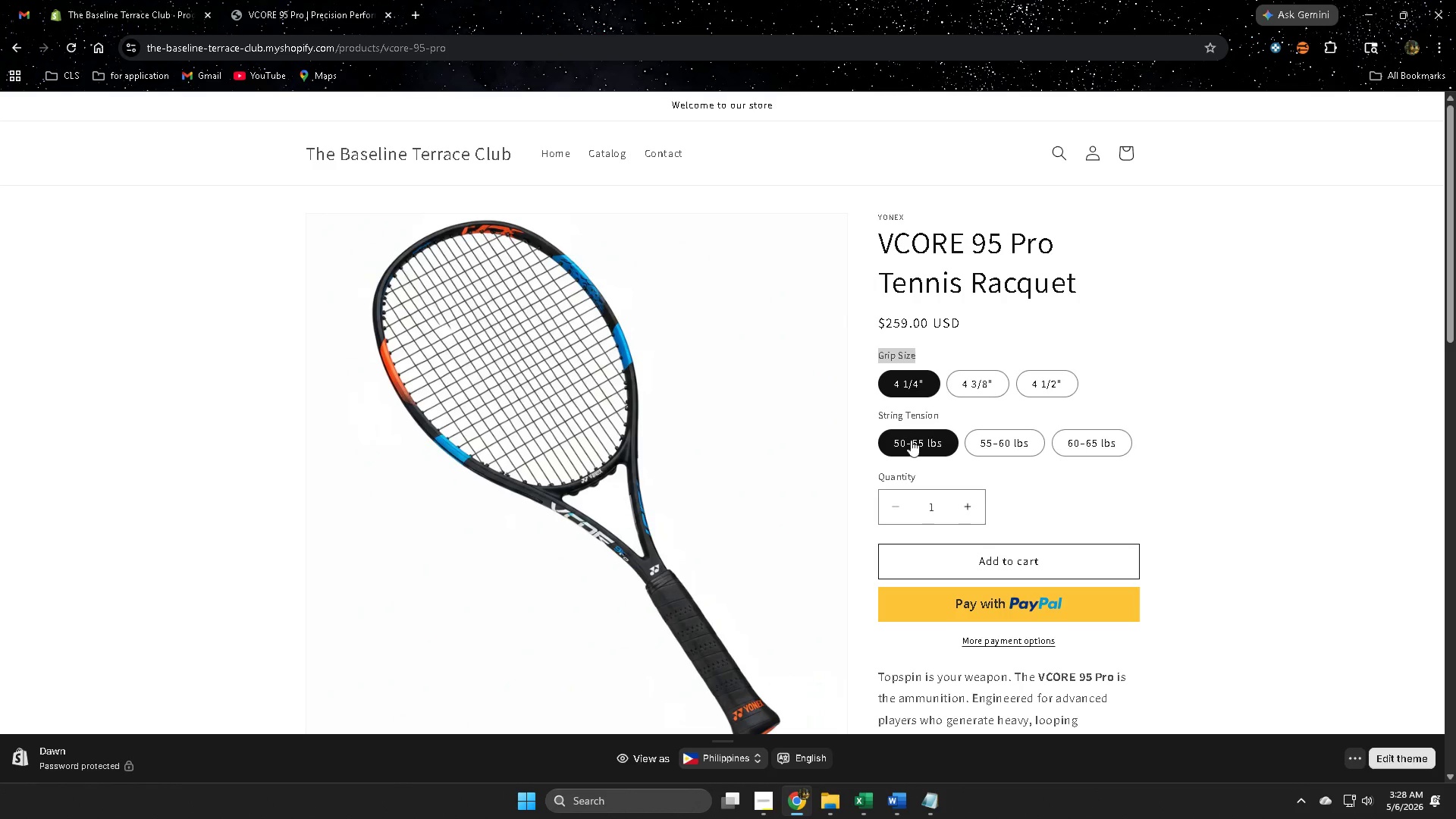 
left_click_drag(start_coordinate=[891, 416], to_coordinate=[929, 416])
 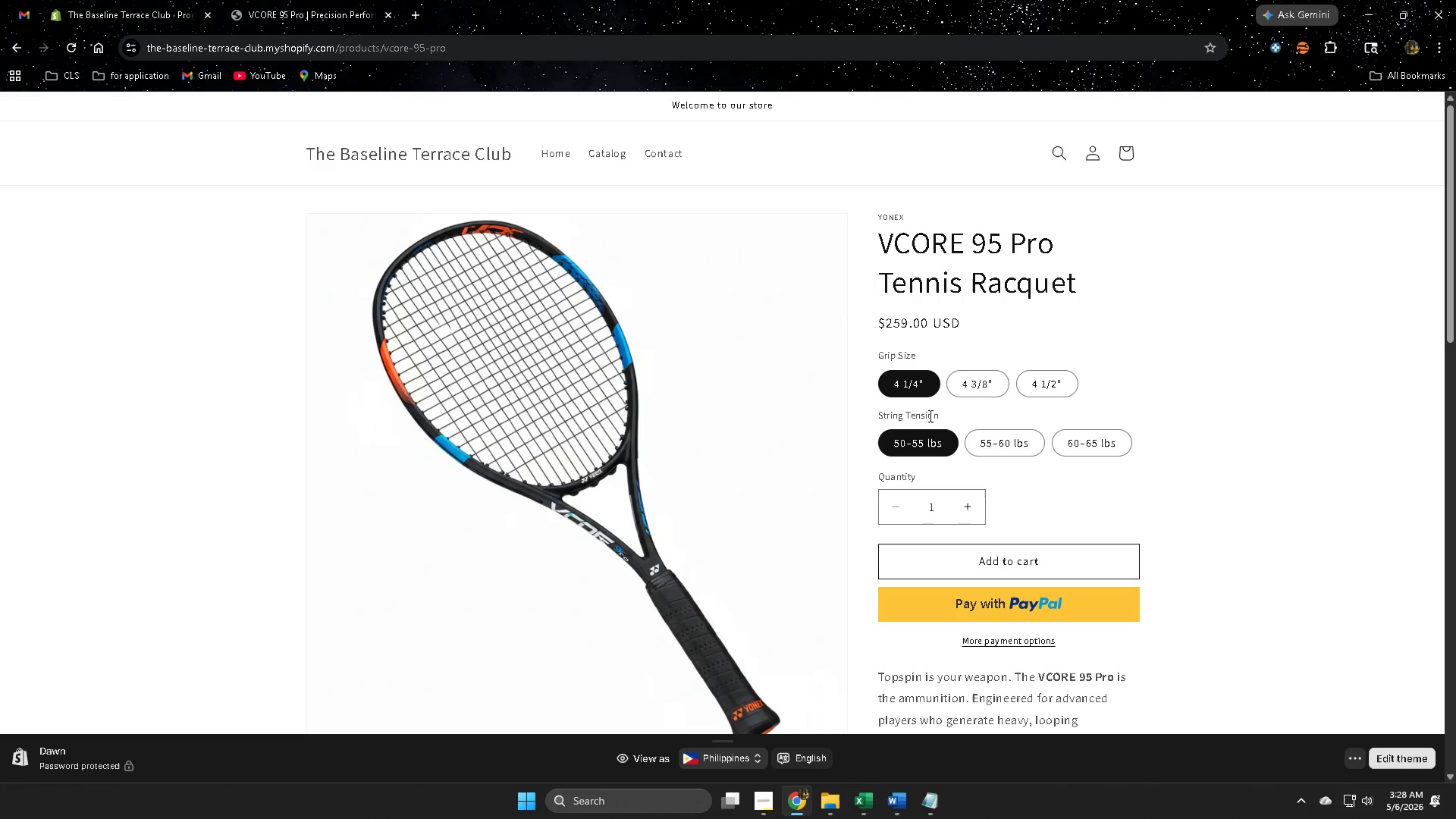 
left_click([929, 416])
 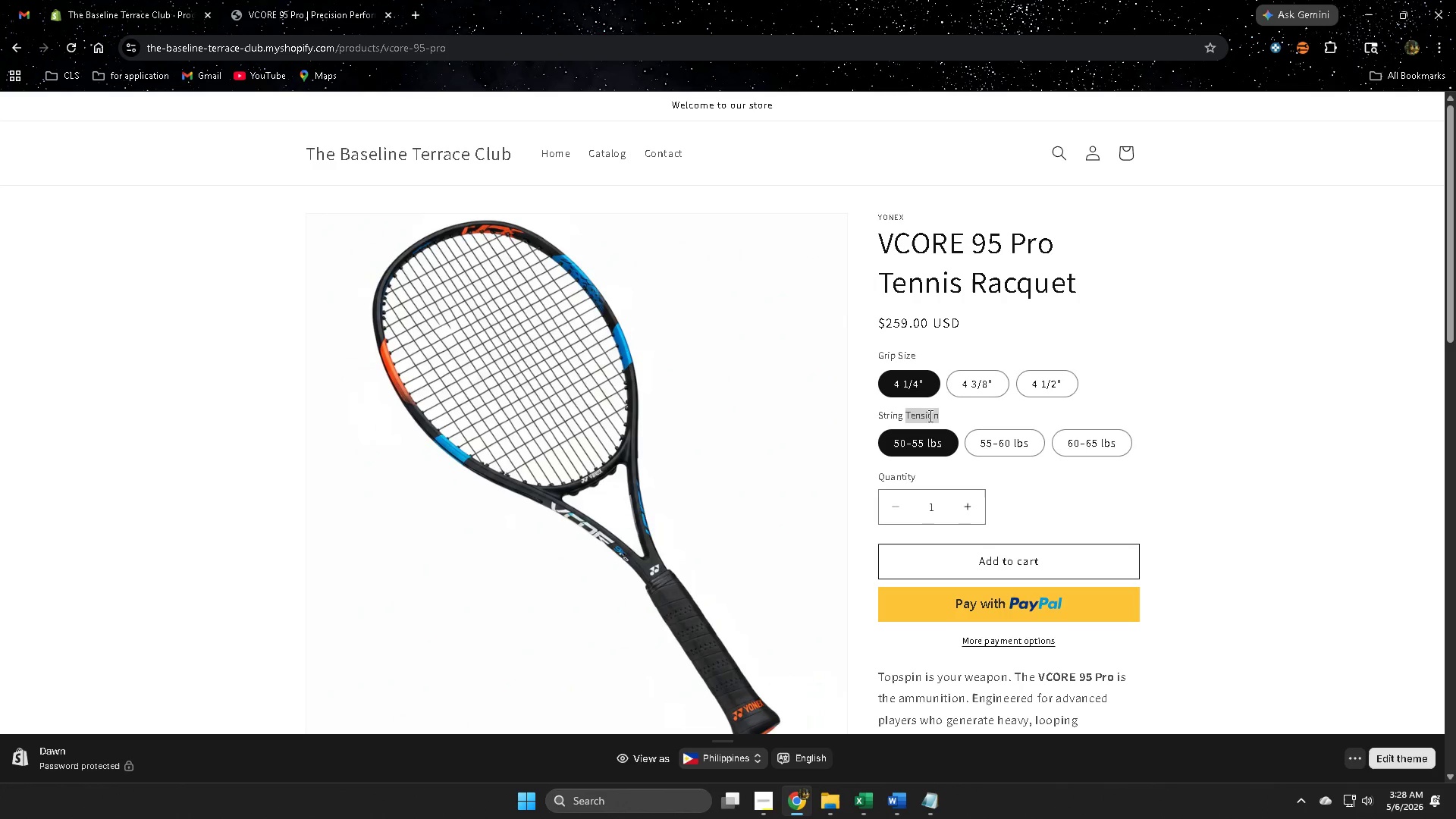 
left_click_drag(start_coordinate=[929, 416], to_coordinate=[890, 413])
 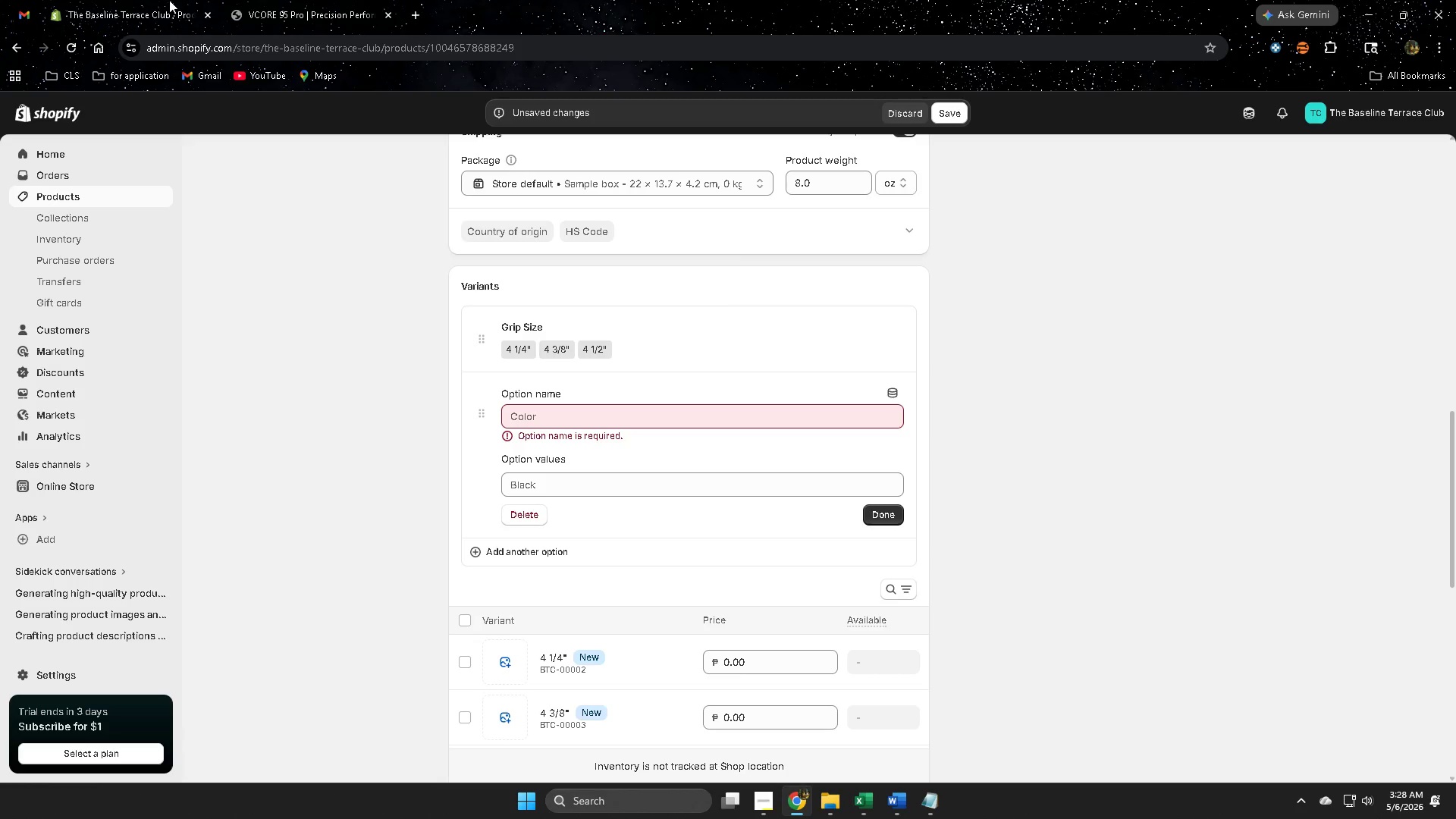 
key(Control+ControlLeft)
 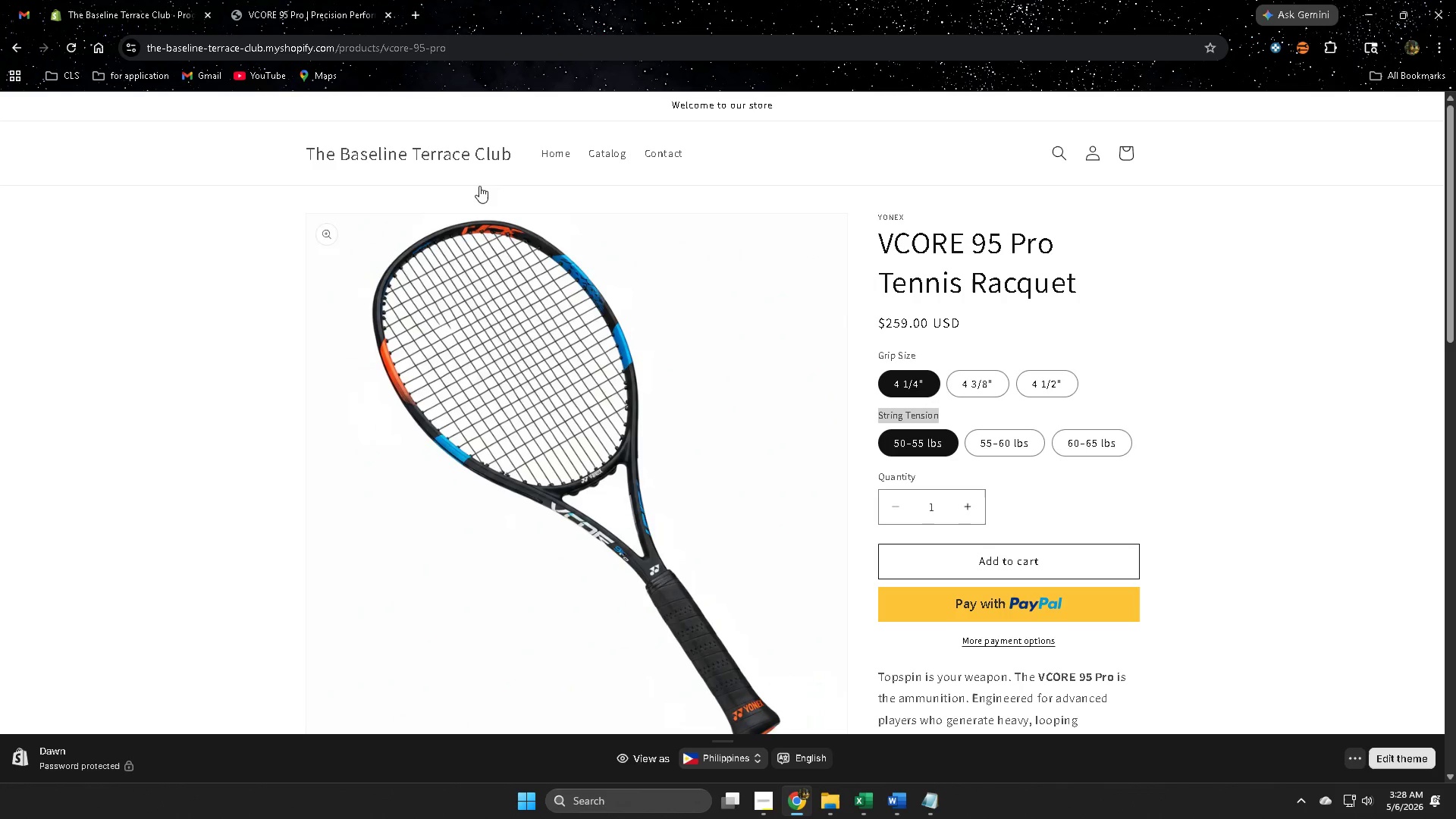 
key(Control+C)
 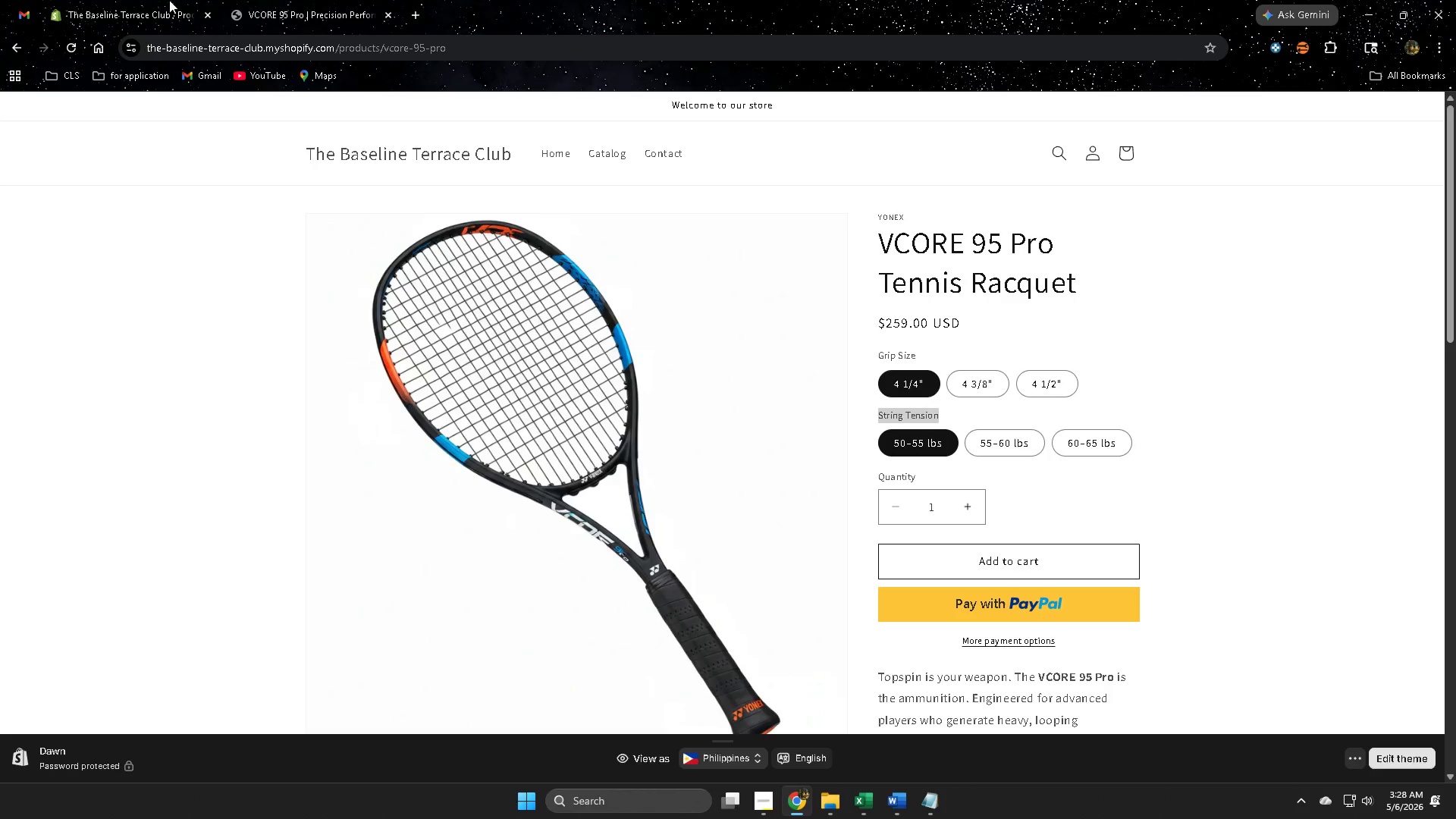 
left_click([169, 0])
 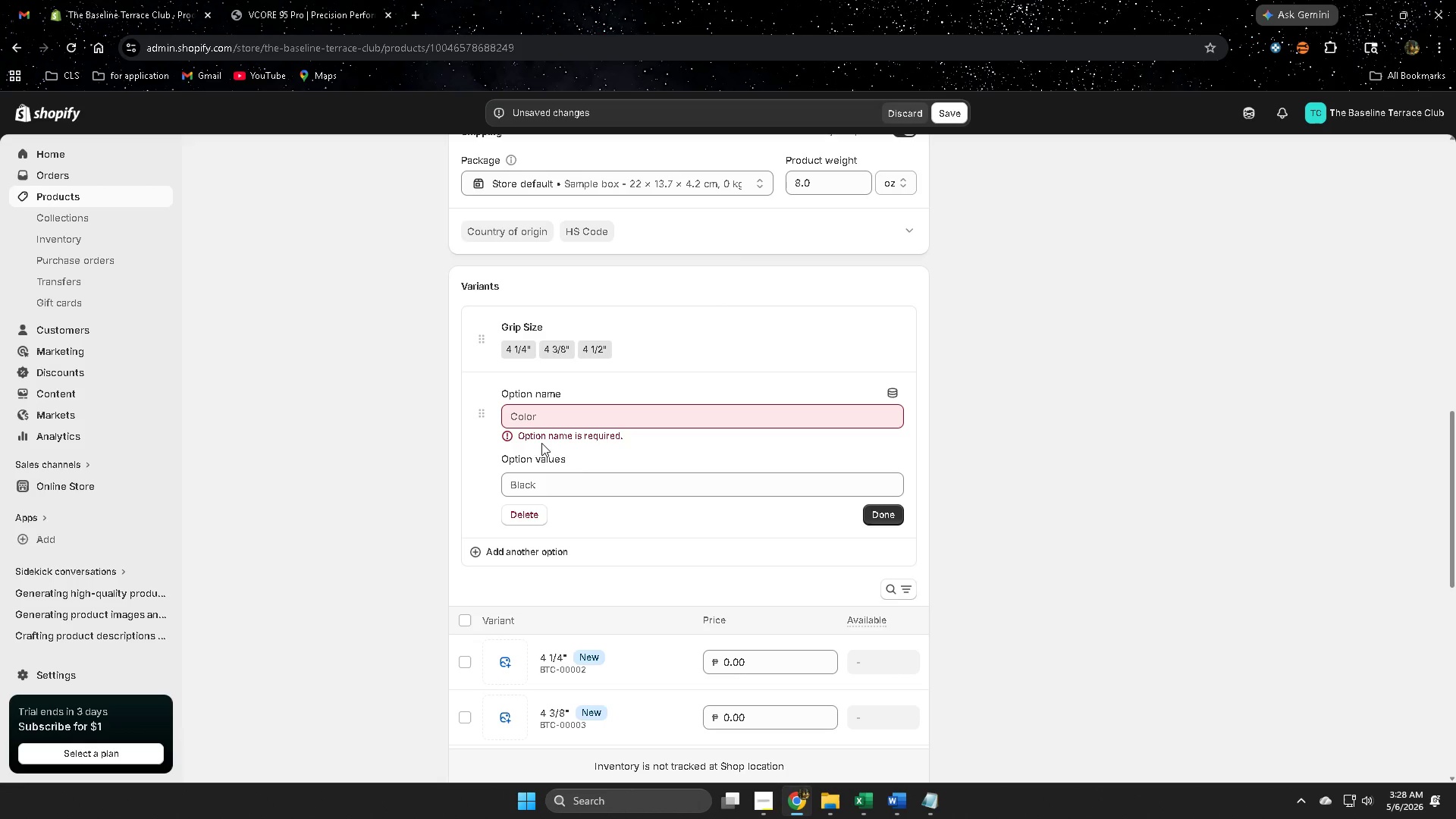 
hold_key(key=ControlLeft, duration=0.36)
left_click([596, 417])
 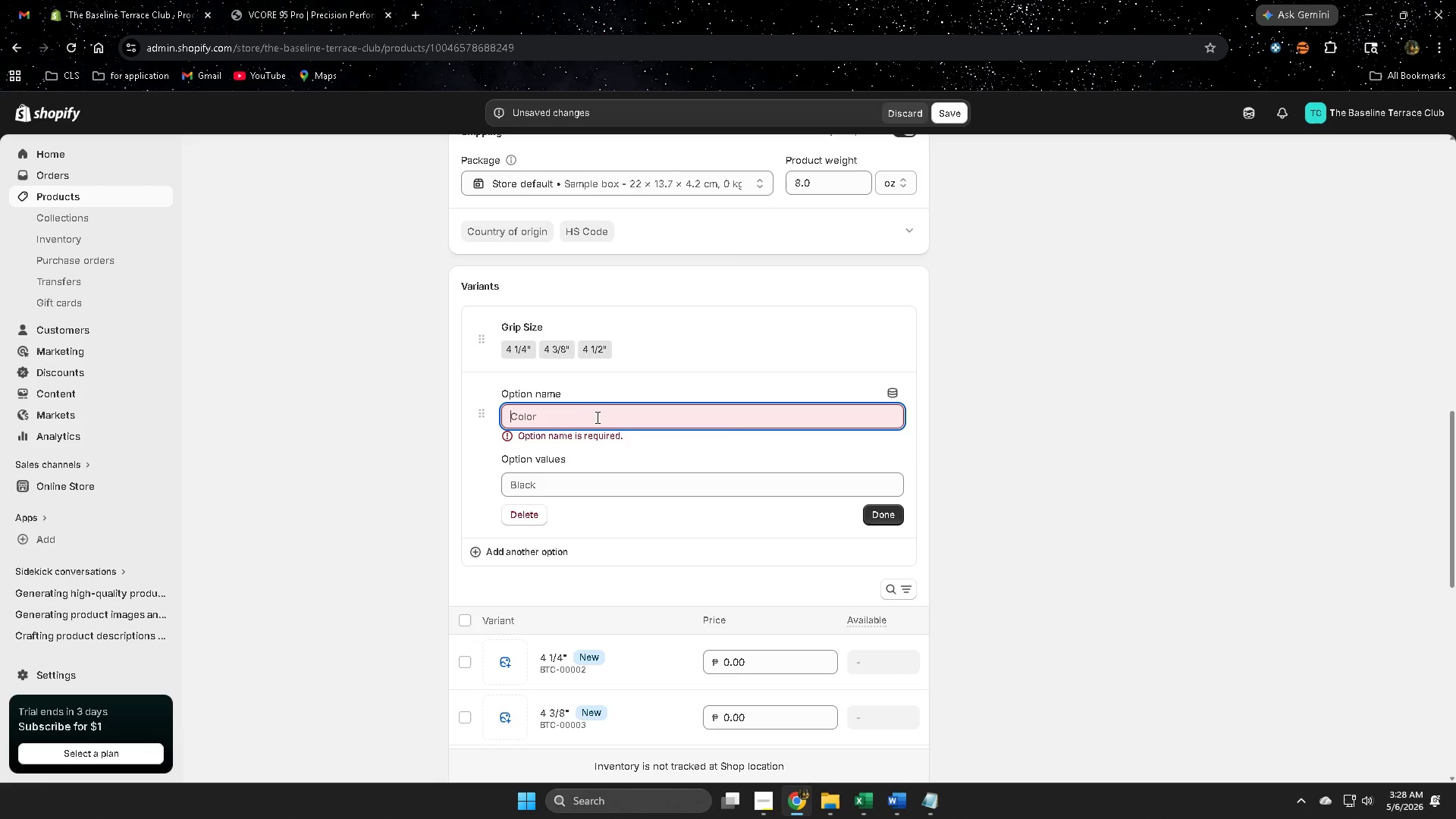 
key(Control+ControlLeft)
 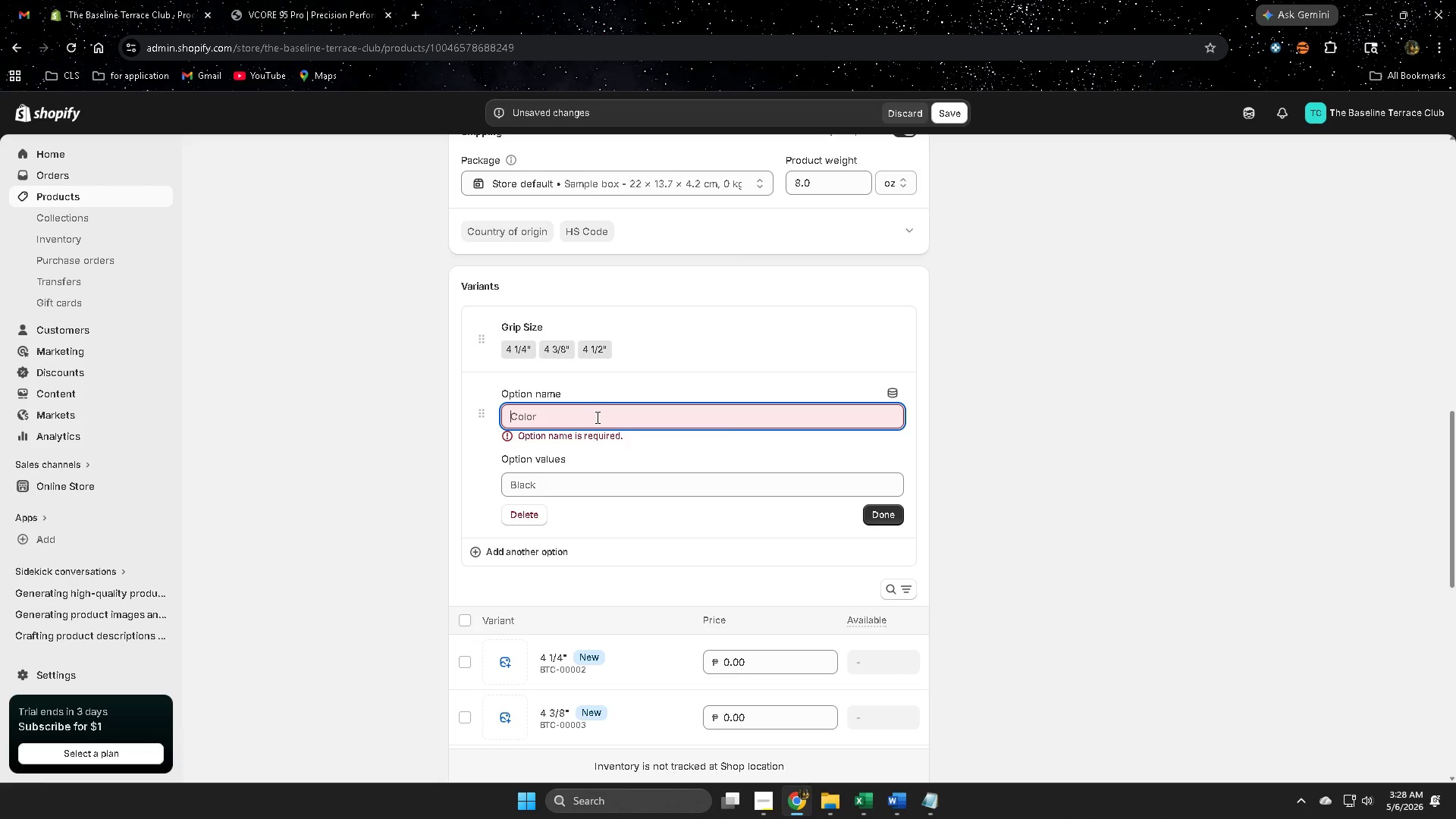 
key(Control+V)
 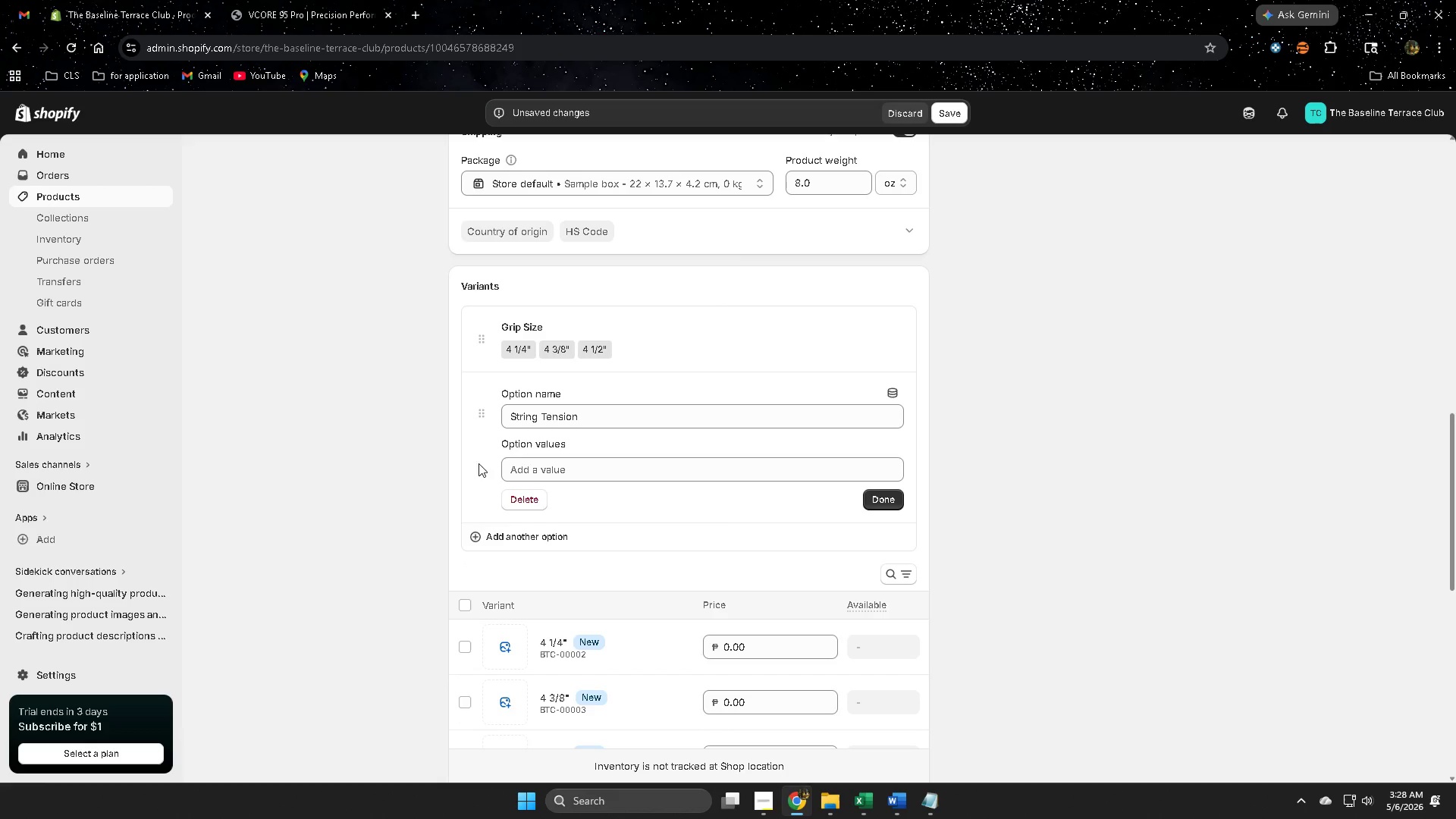 
double_click([560, 471])
 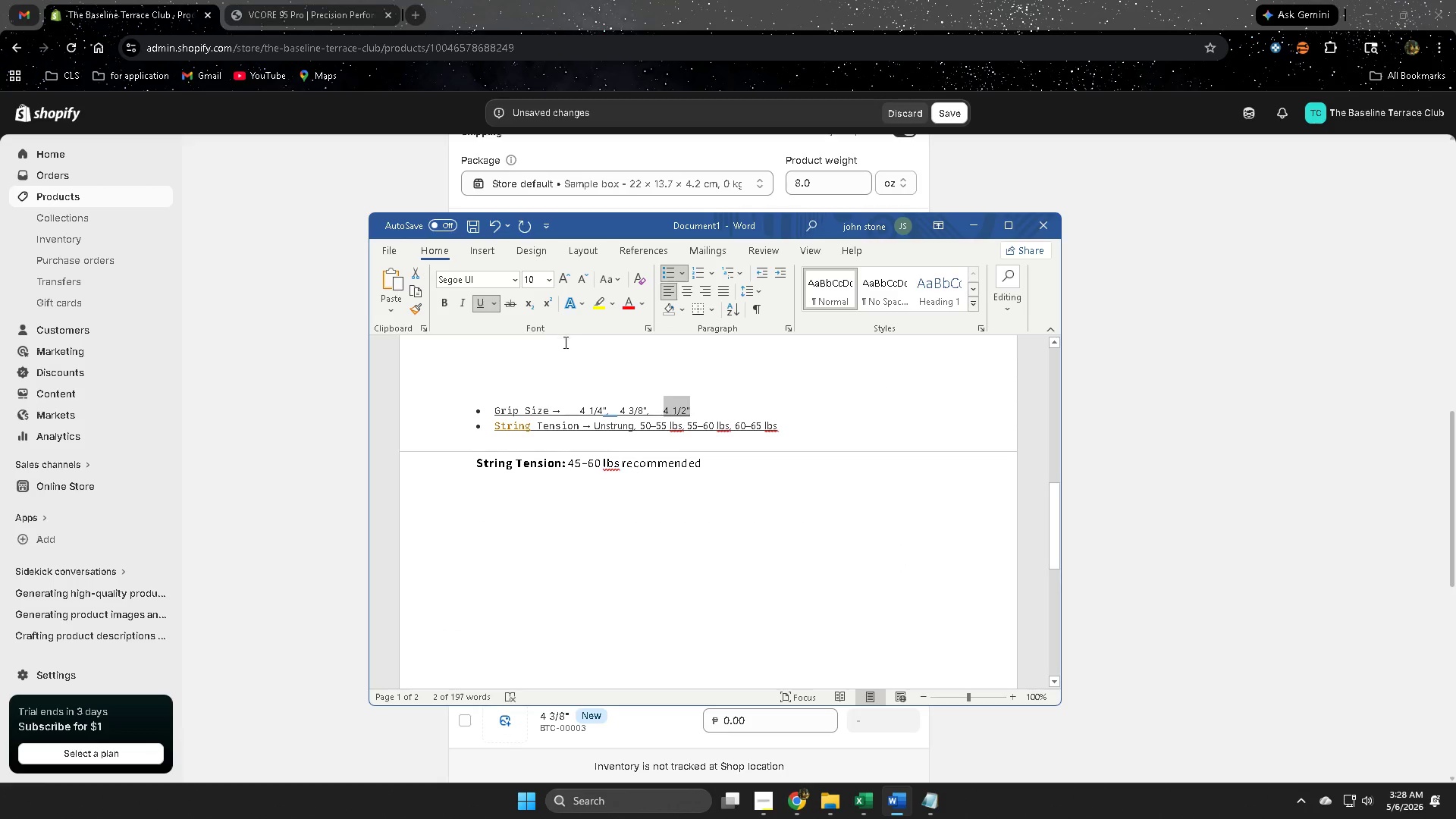 
left_click_drag(start_coordinate=[640, 428], to_coordinate=[676, 428])
 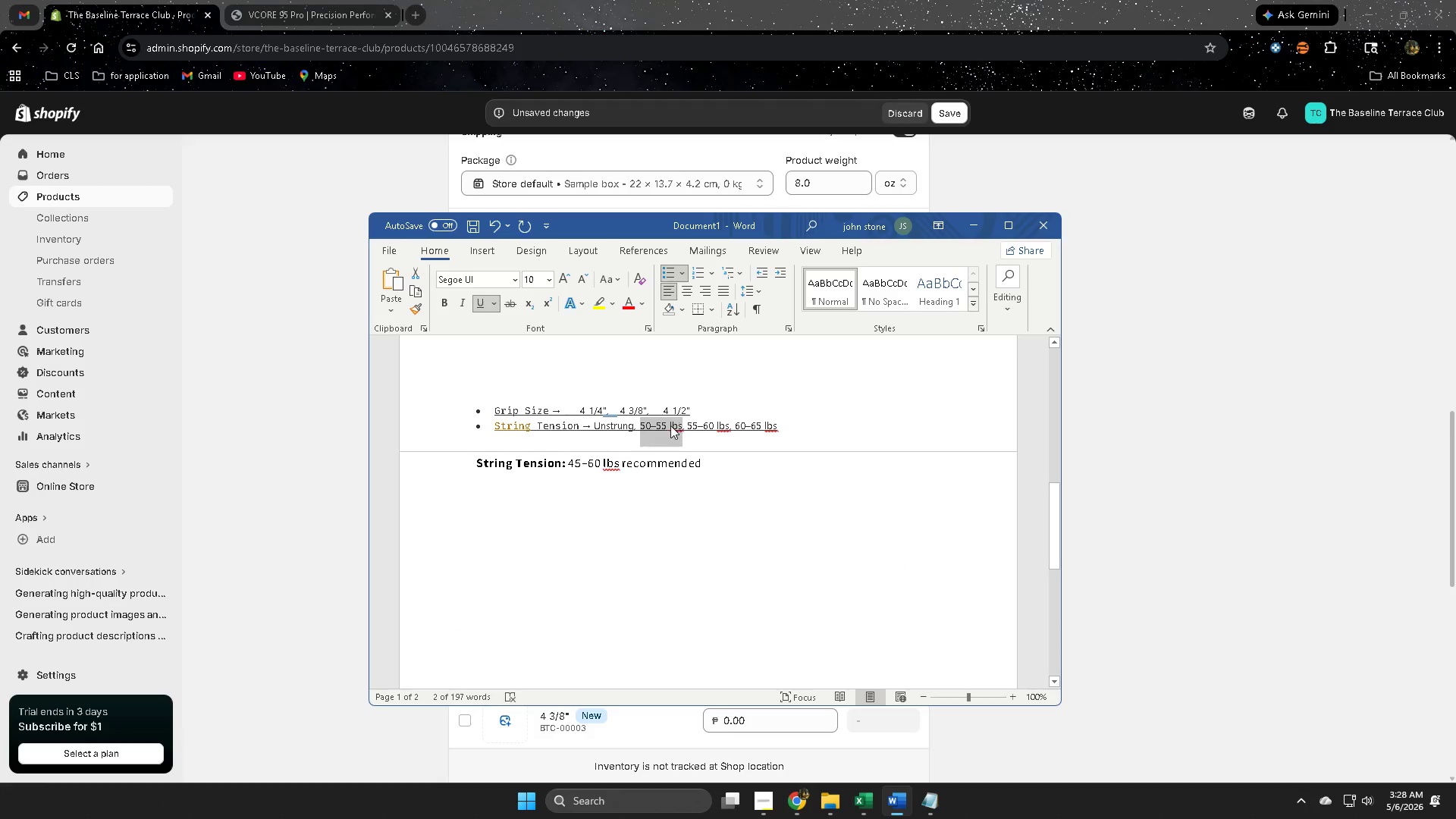 
key(Control+ControlLeft)
 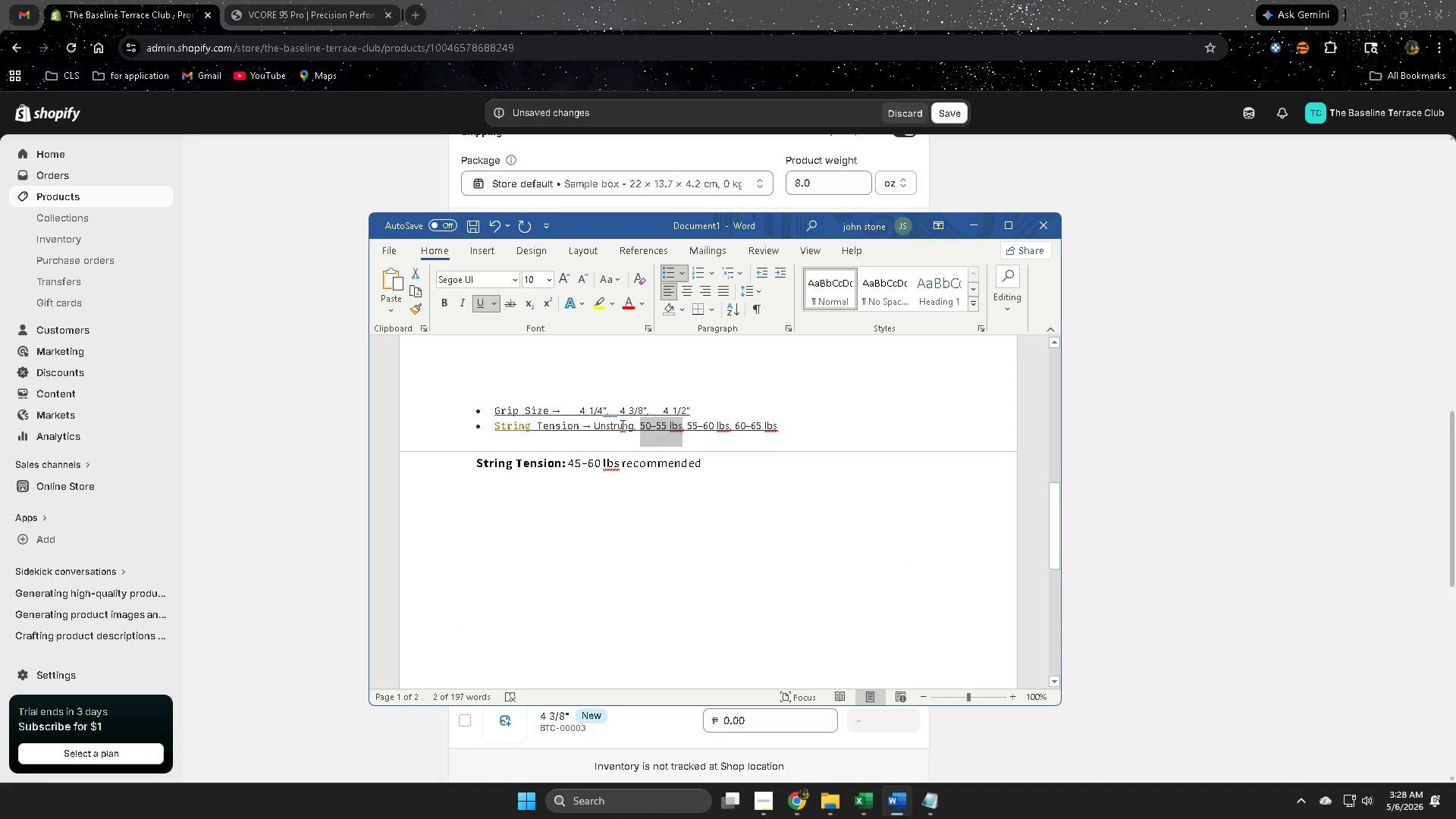 
key(Control+C)
 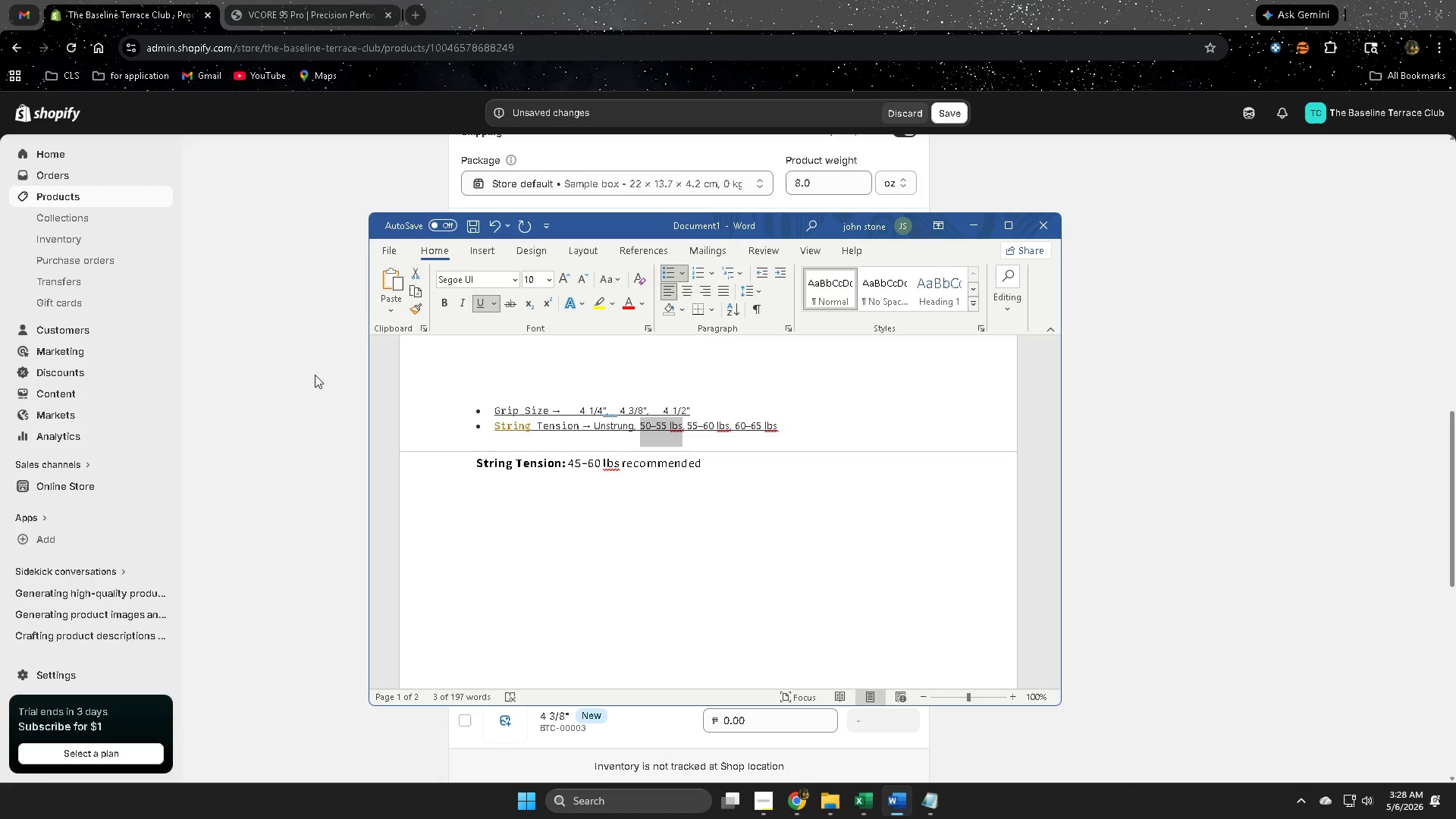 
left_click_drag(start_coordinate=[275, 366], to_coordinate=[288, 374])
 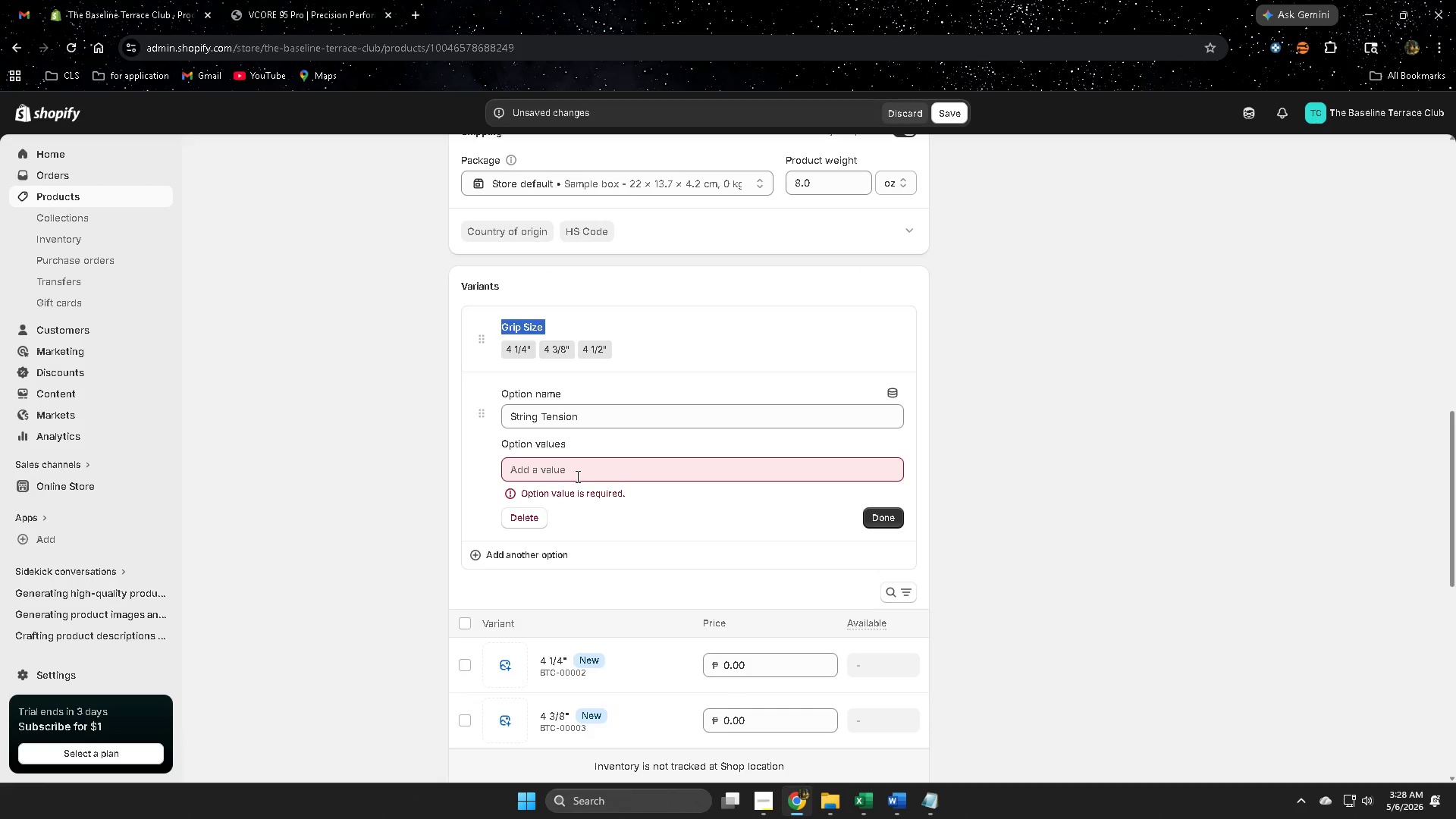 
left_click([576, 472])
 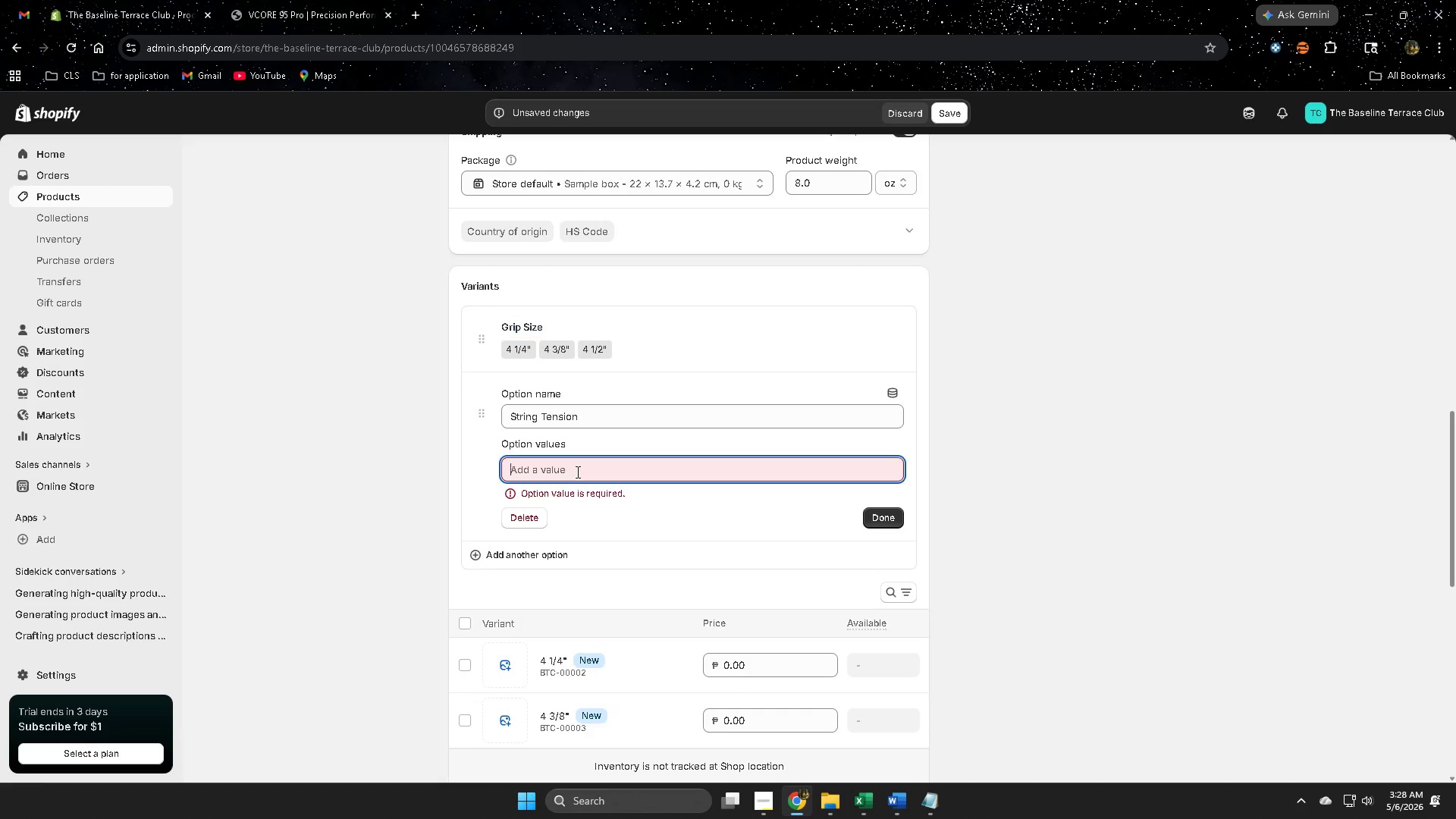 
key(Control+ControlLeft)
 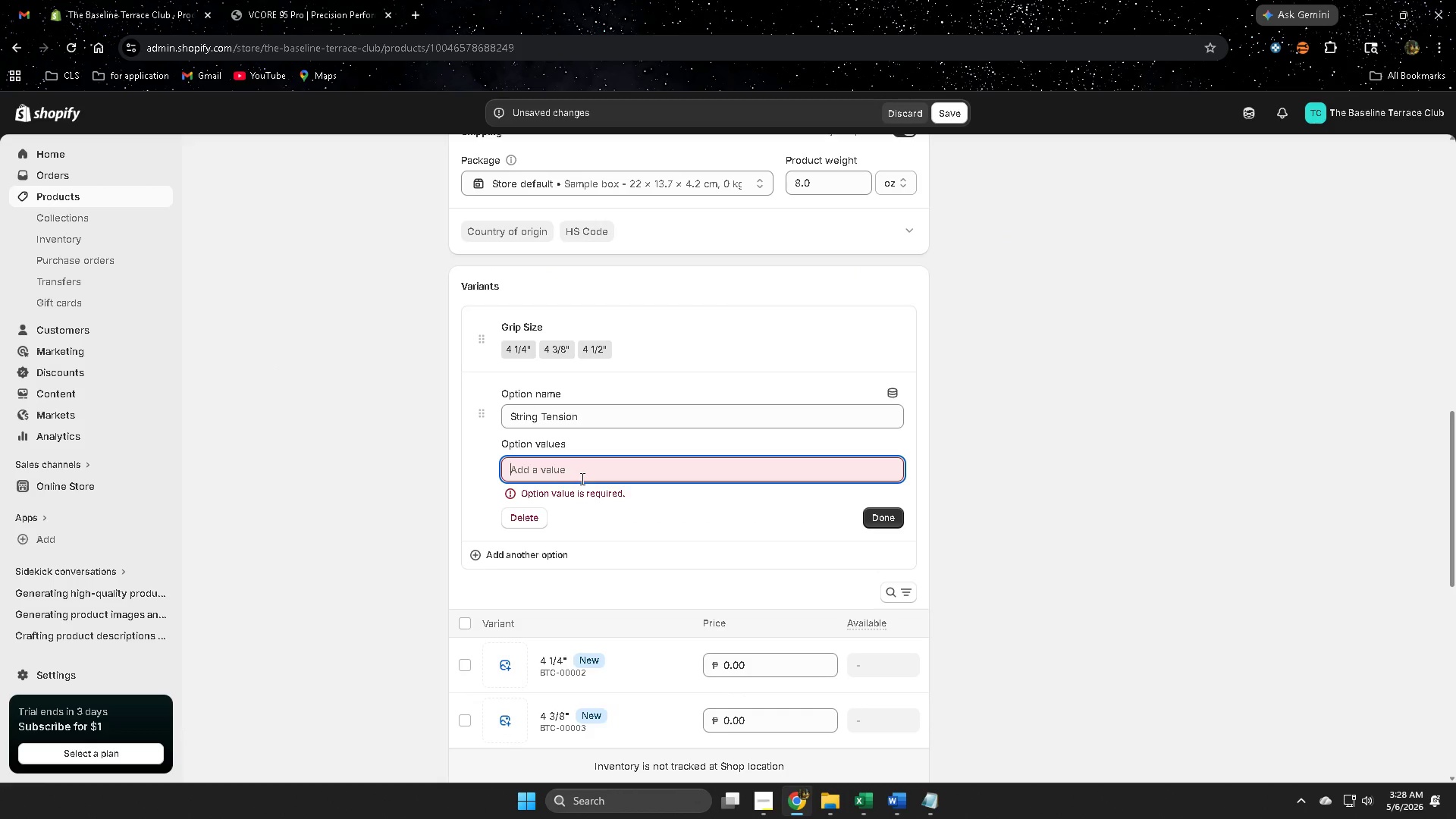 
key(Control+V)
 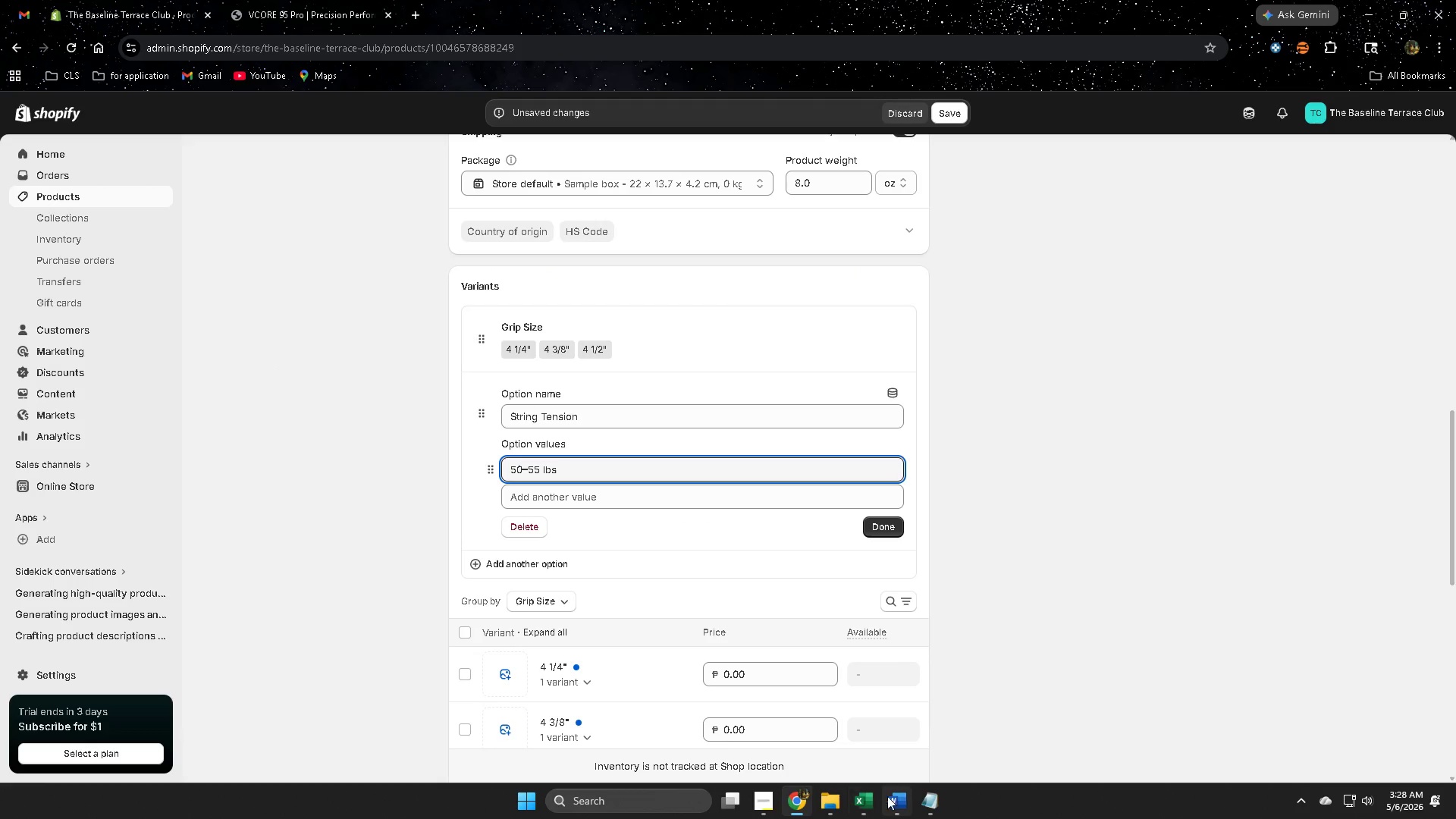 
left_click([893, 734])
 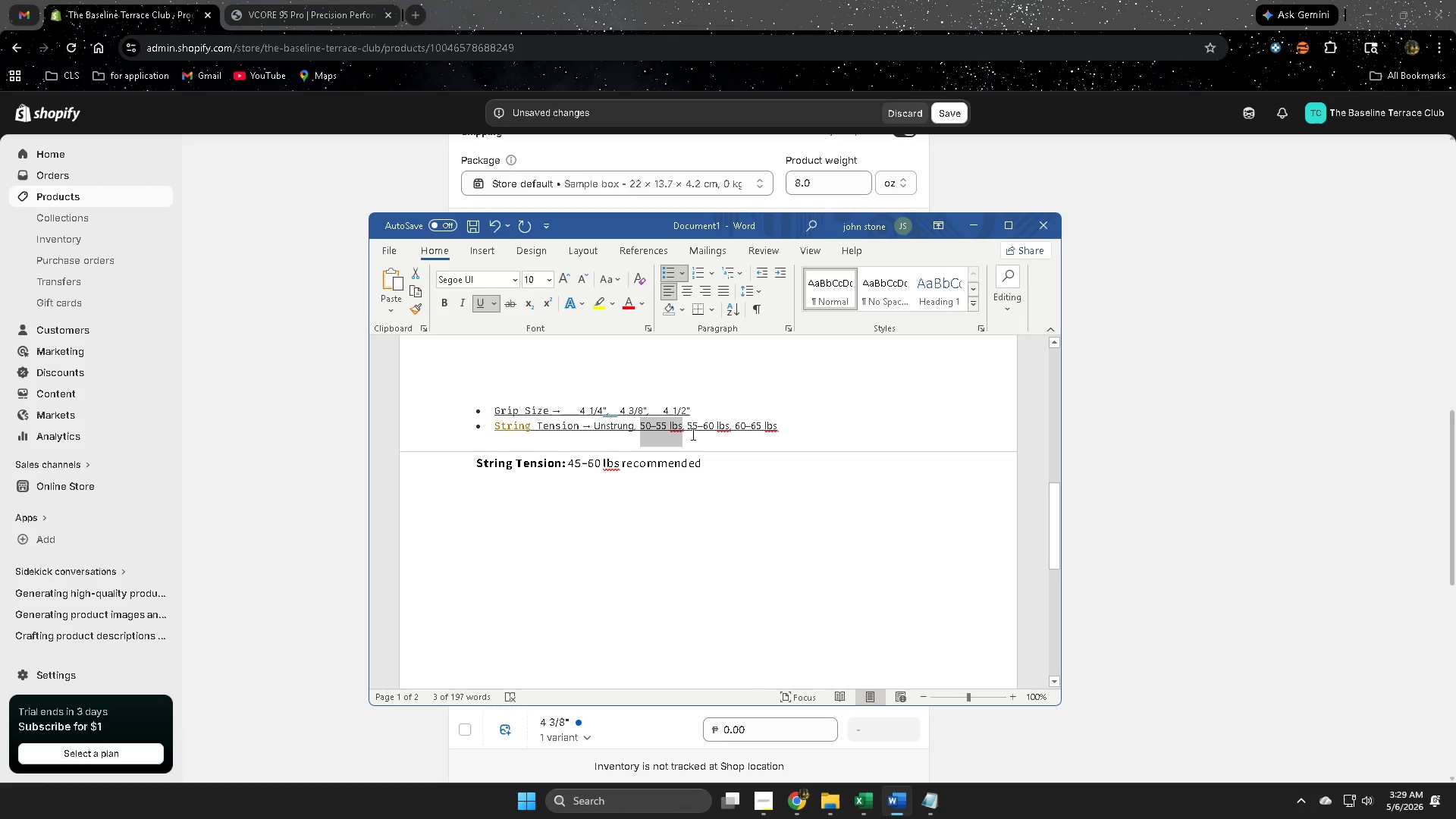 
left_click_drag(start_coordinate=[688, 431], to_coordinate=[721, 435])
 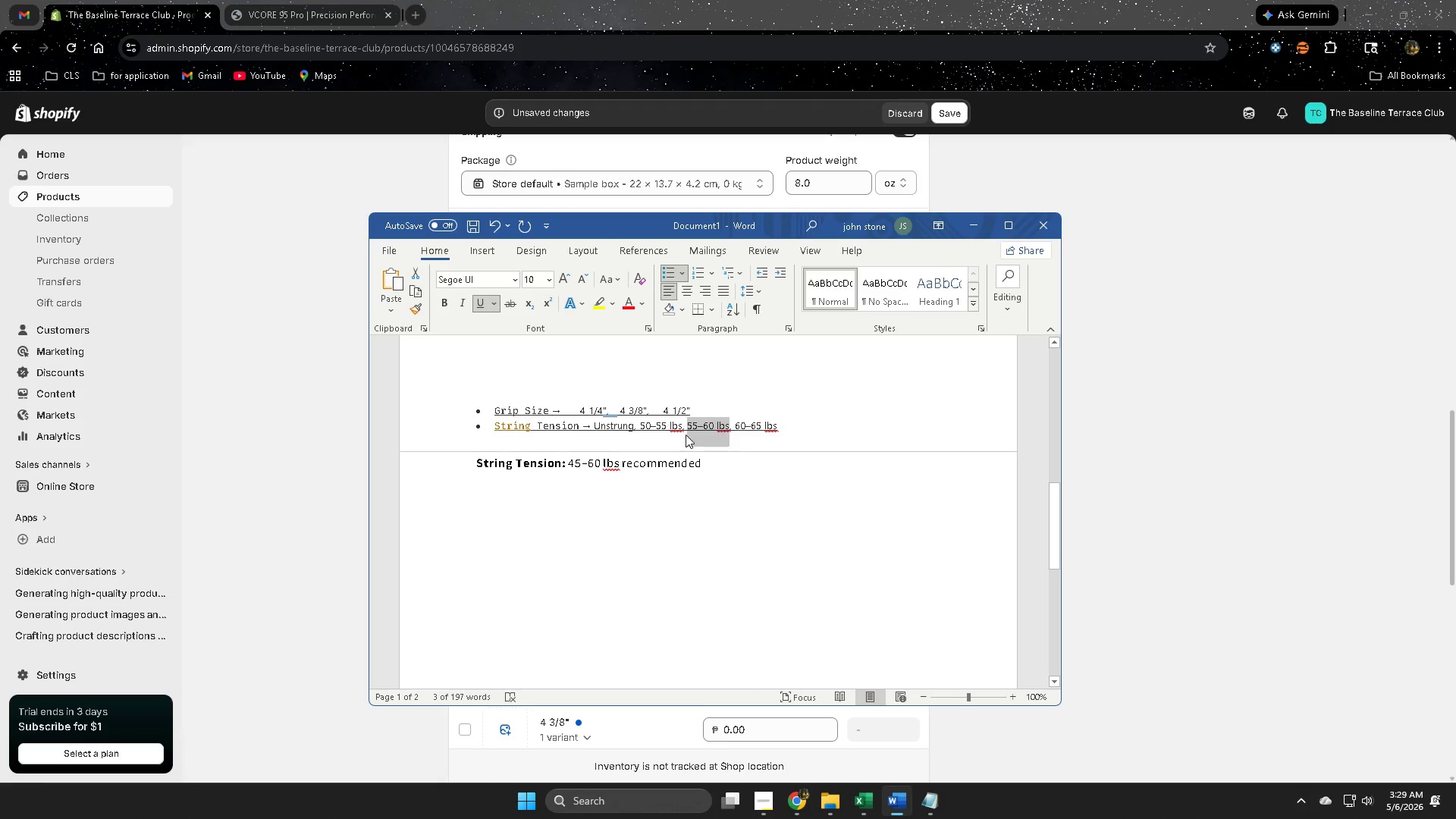 
key(Control+ControlLeft)
 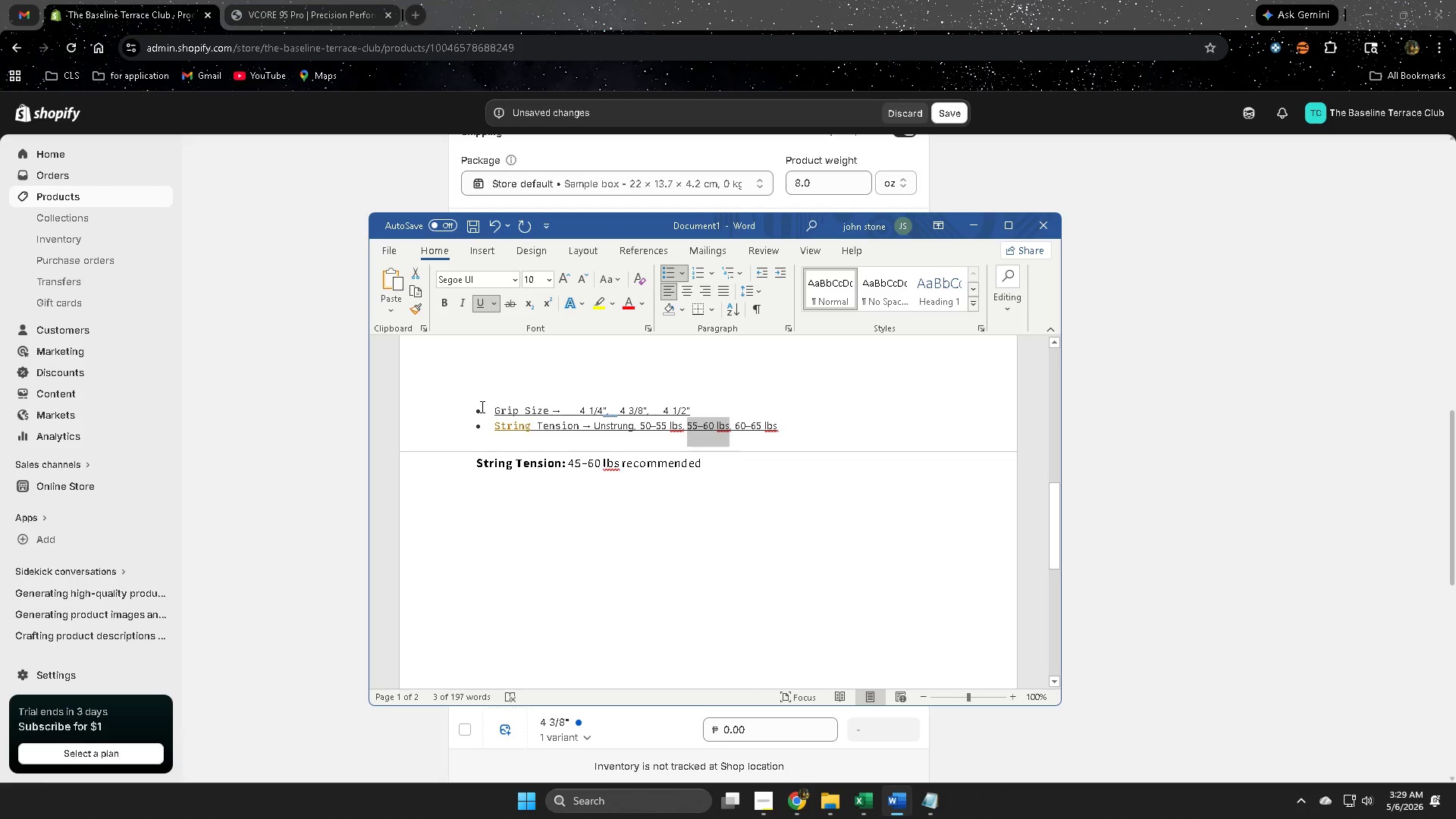 
key(Control+C)
 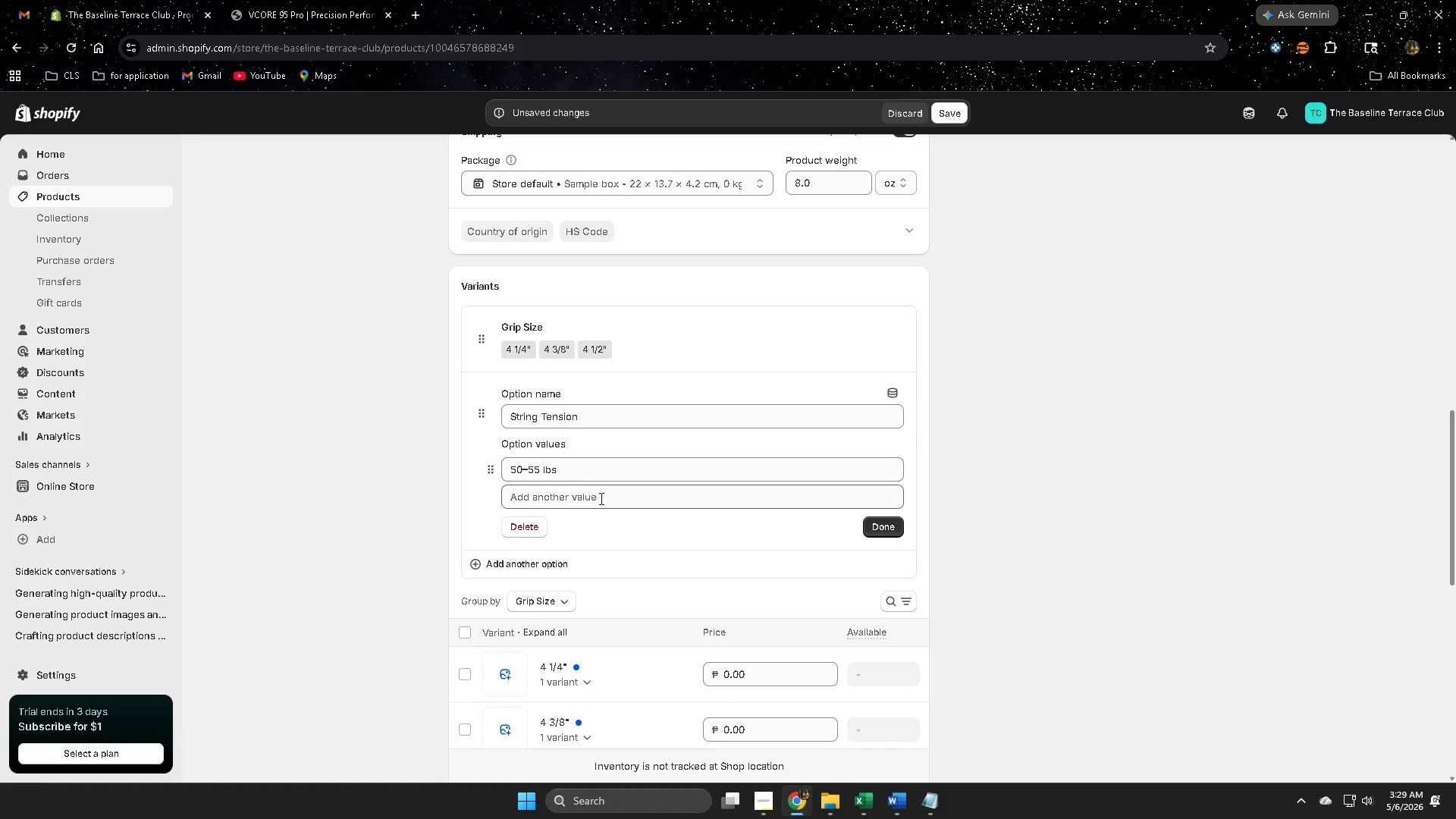 
key(Control+ControlLeft)
 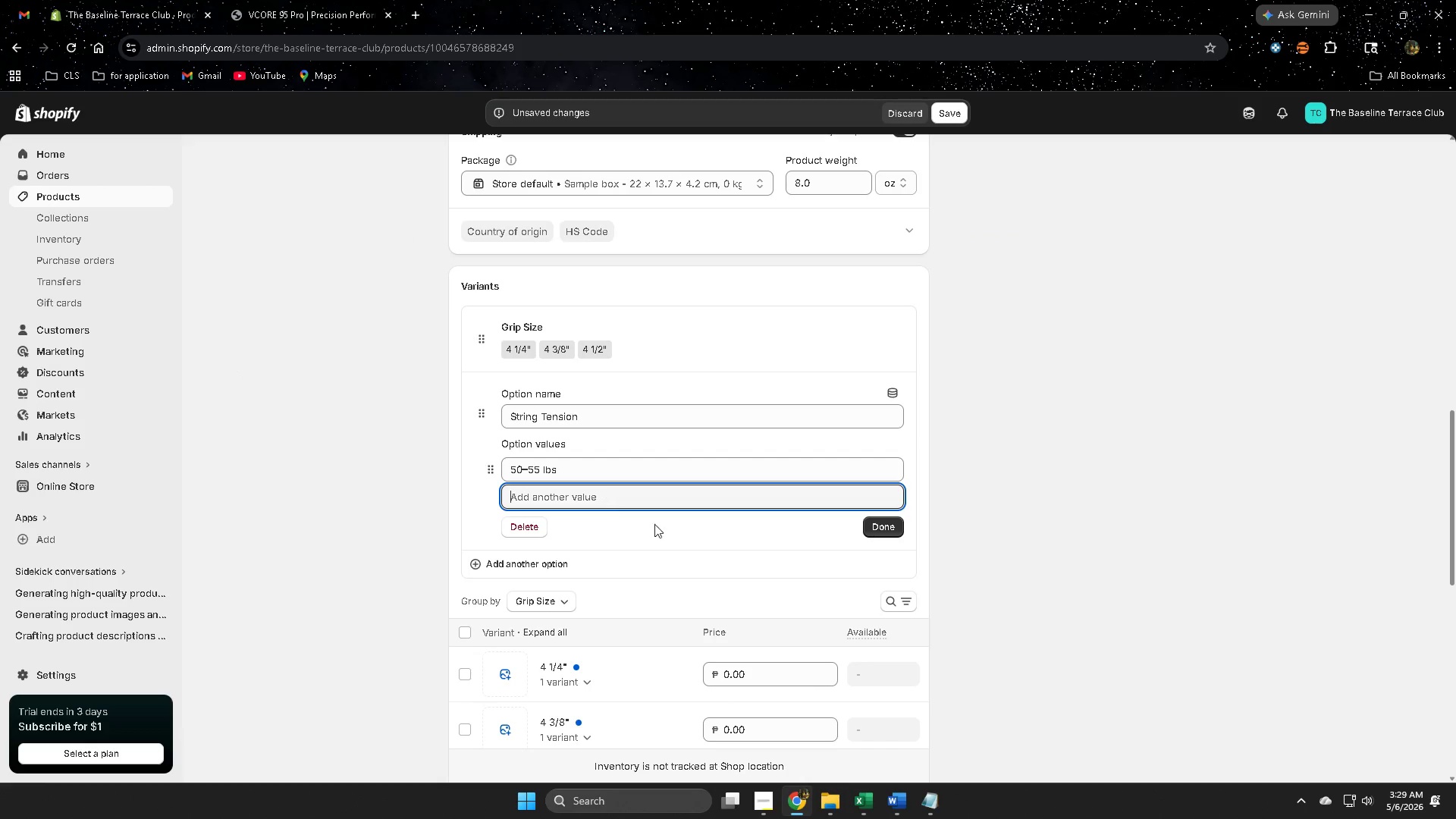 
key(Control+V)
 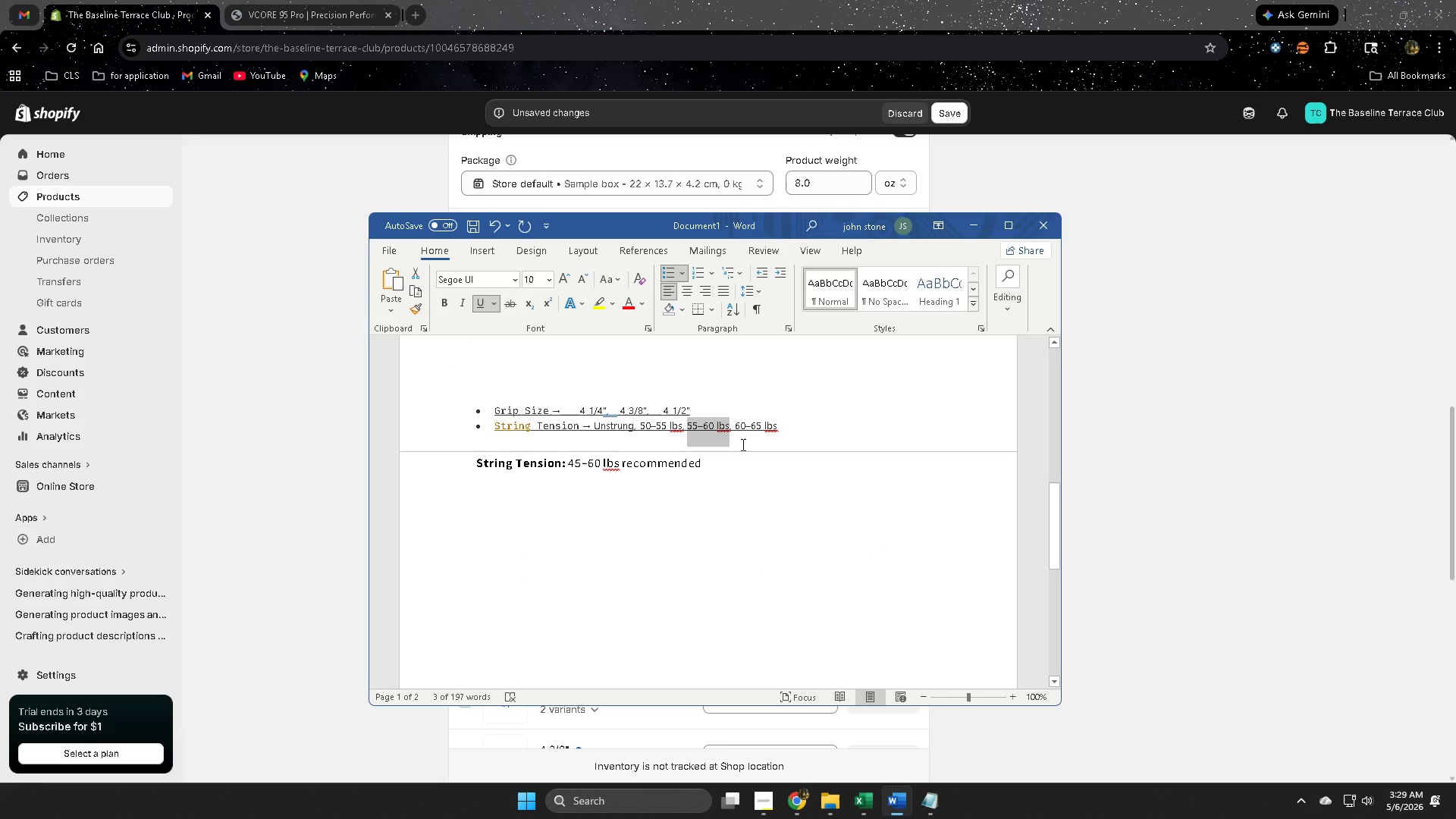 
left_click_drag(start_coordinate=[735, 426], to_coordinate=[774, 430])
 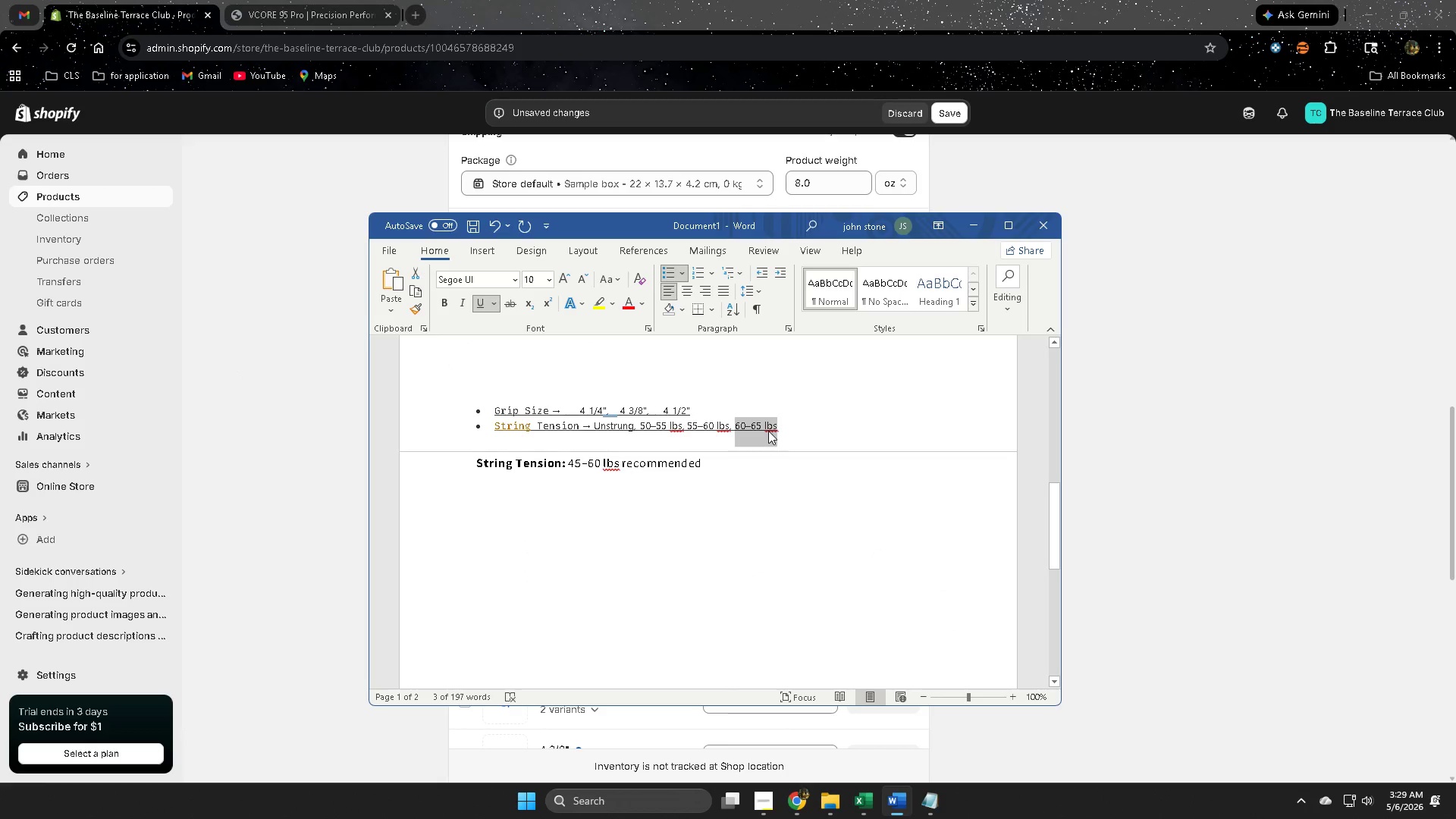 
key(Control+ControlLeft)
 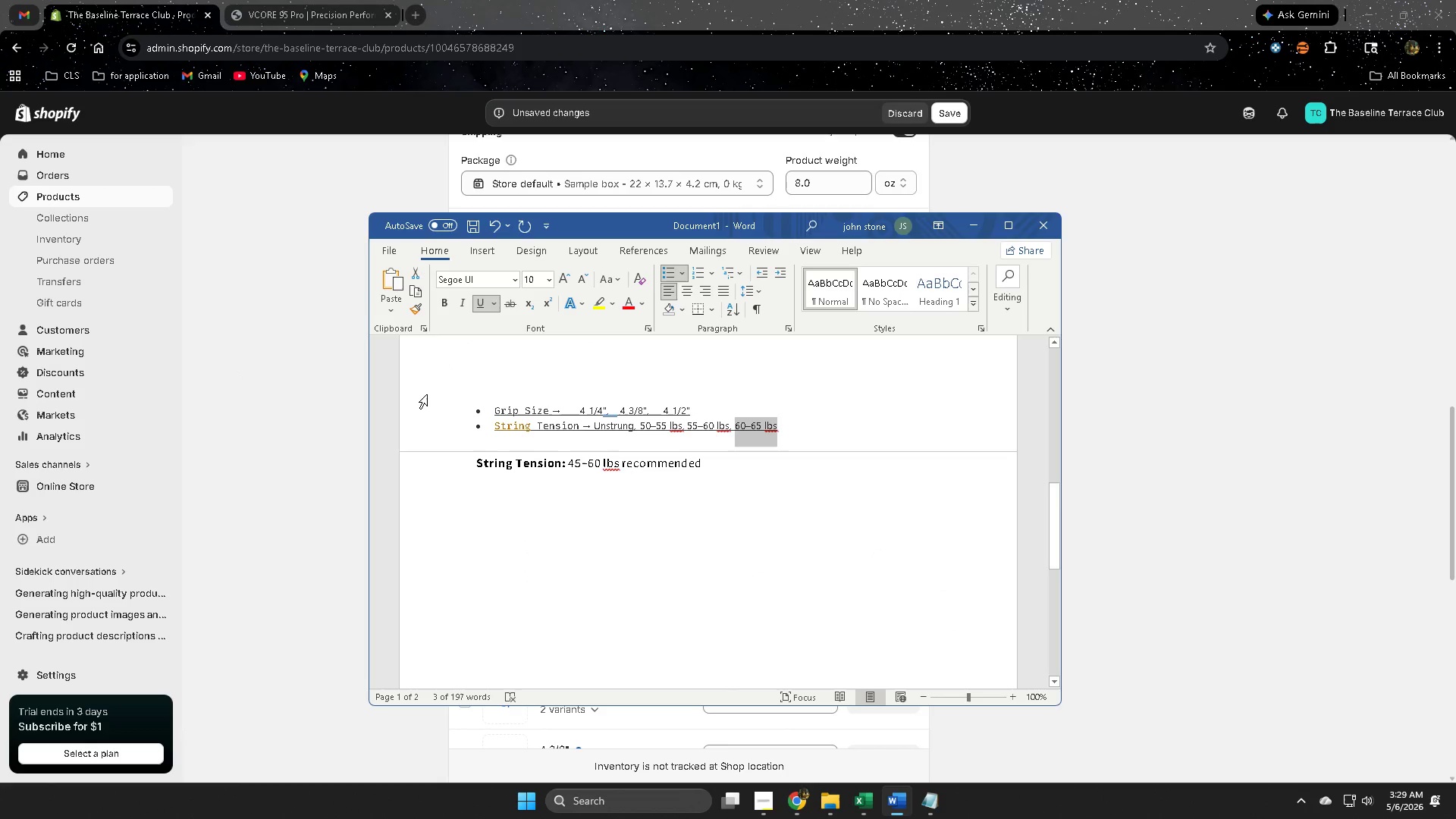 
key(Control+C)
 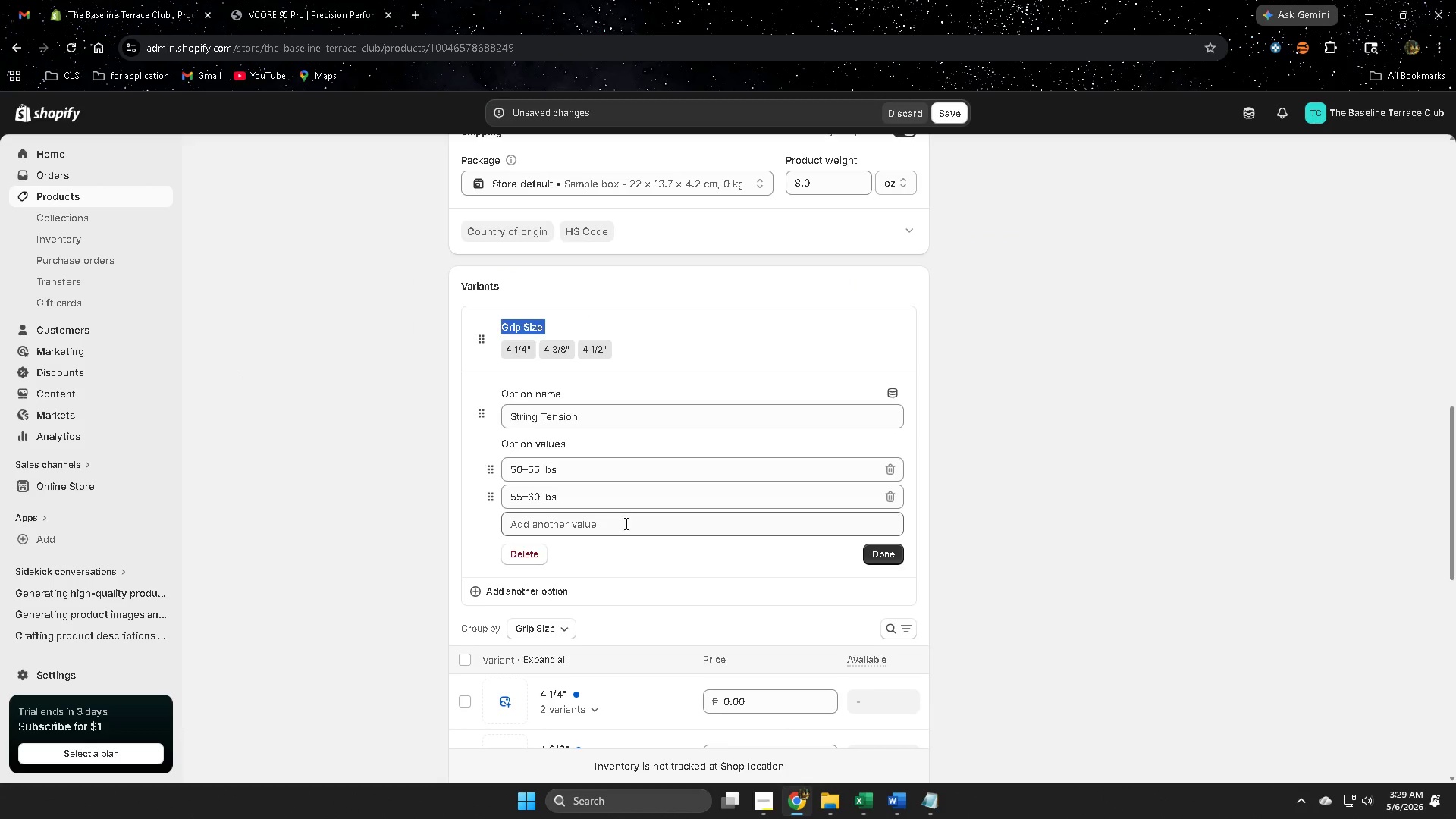 
double_click([623, 532])
 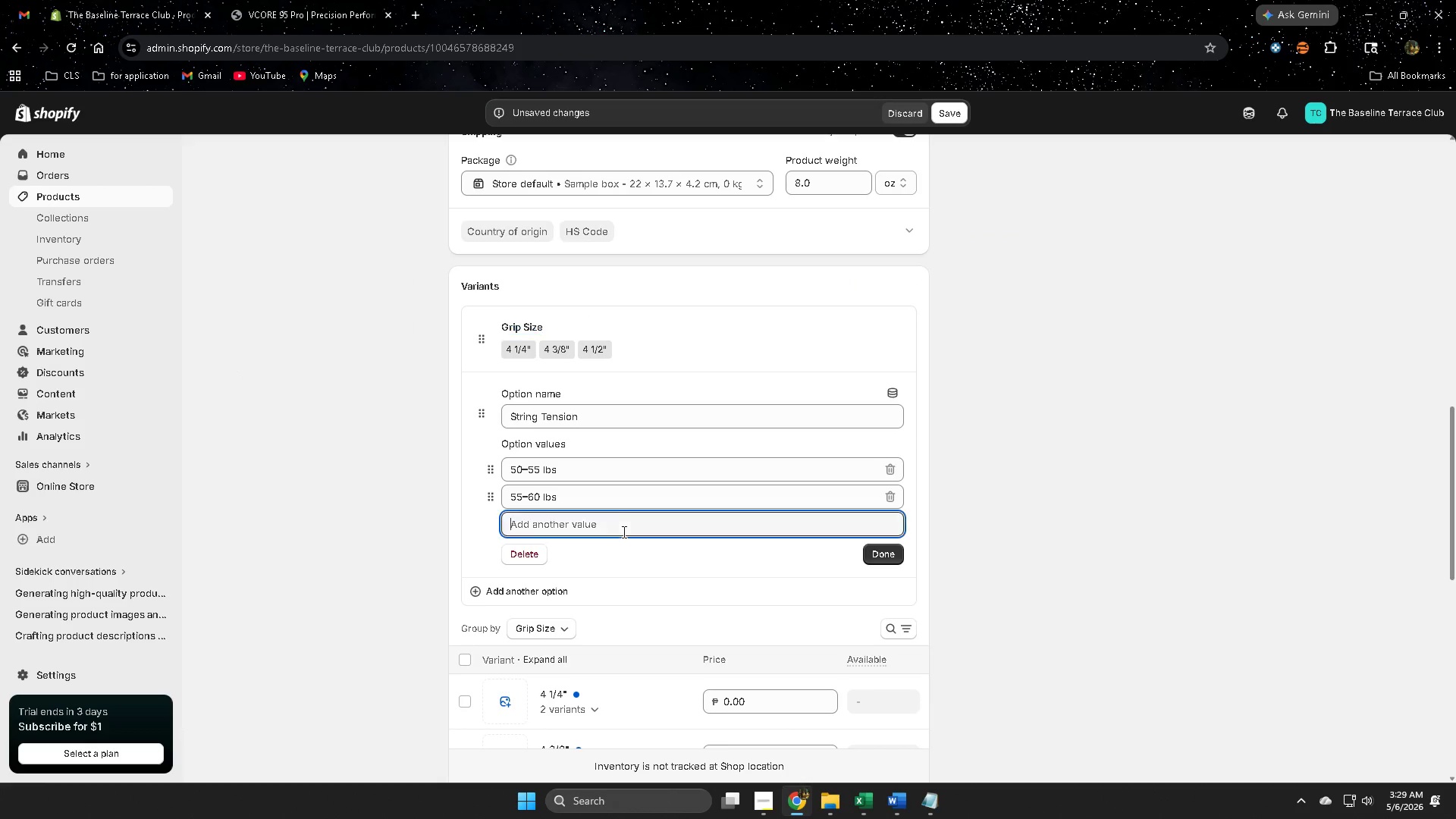 
key(Control+ControlLeft)
 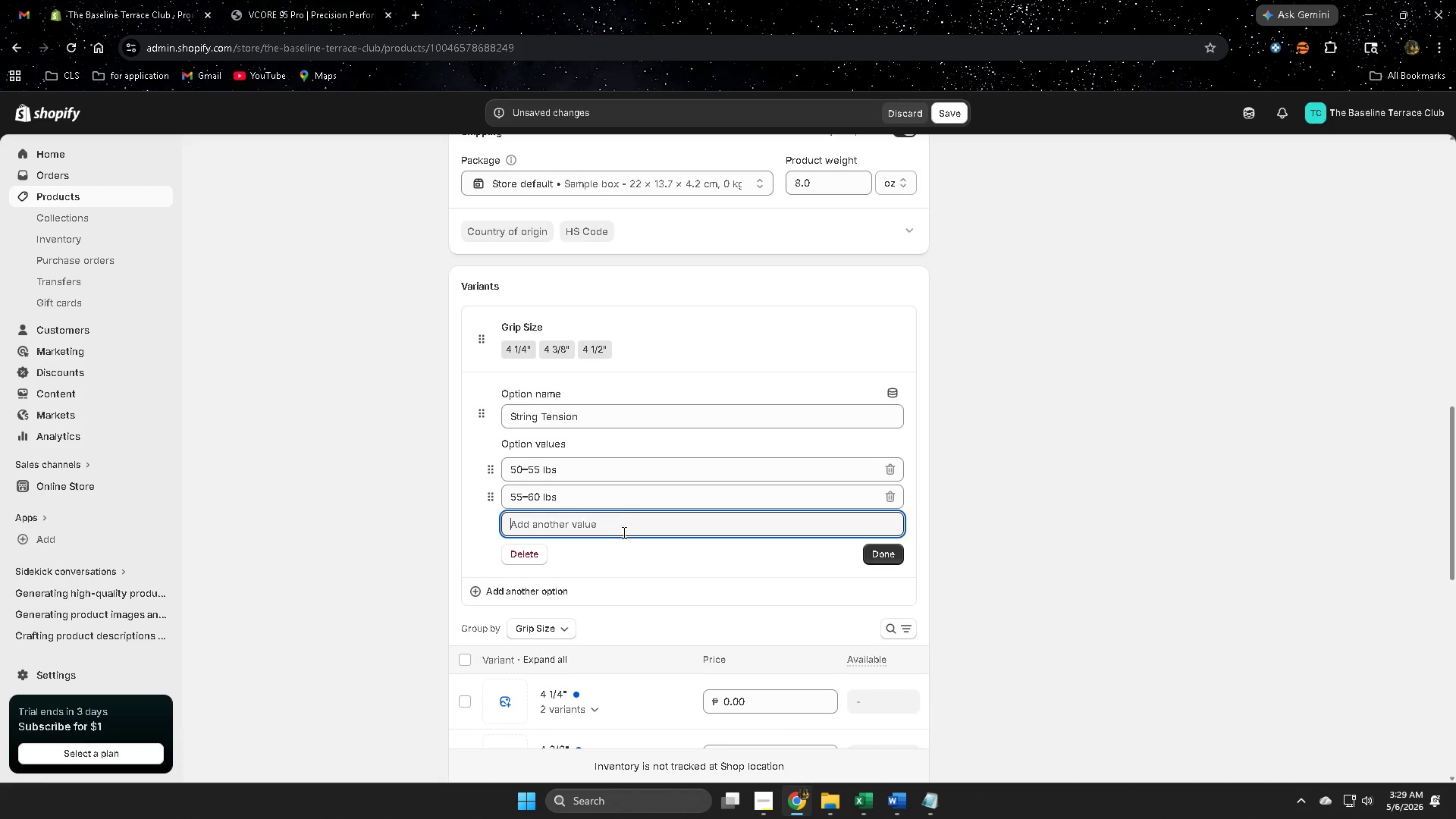 
key(Control+V)
 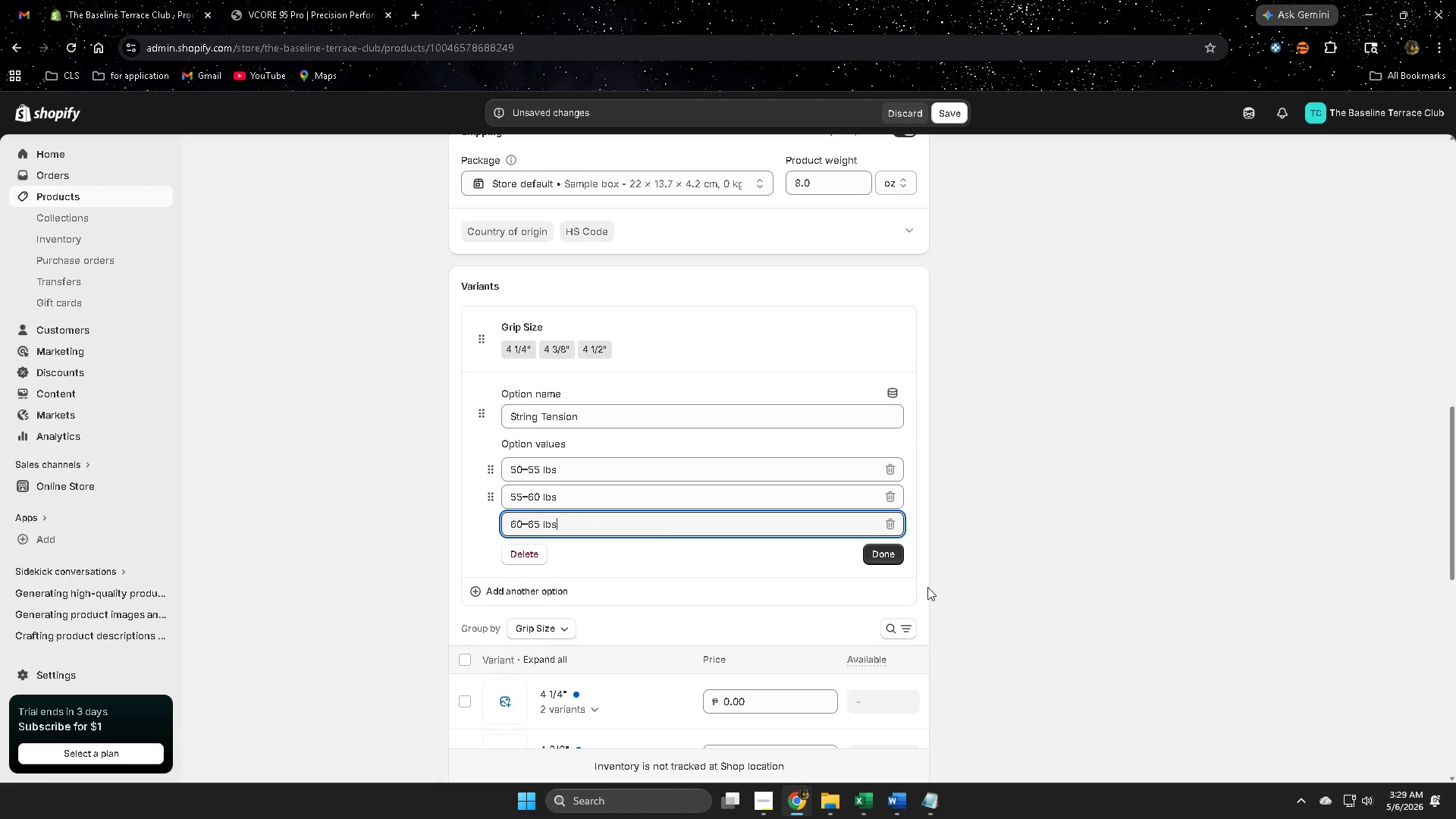 
left_click([1142, 597])
 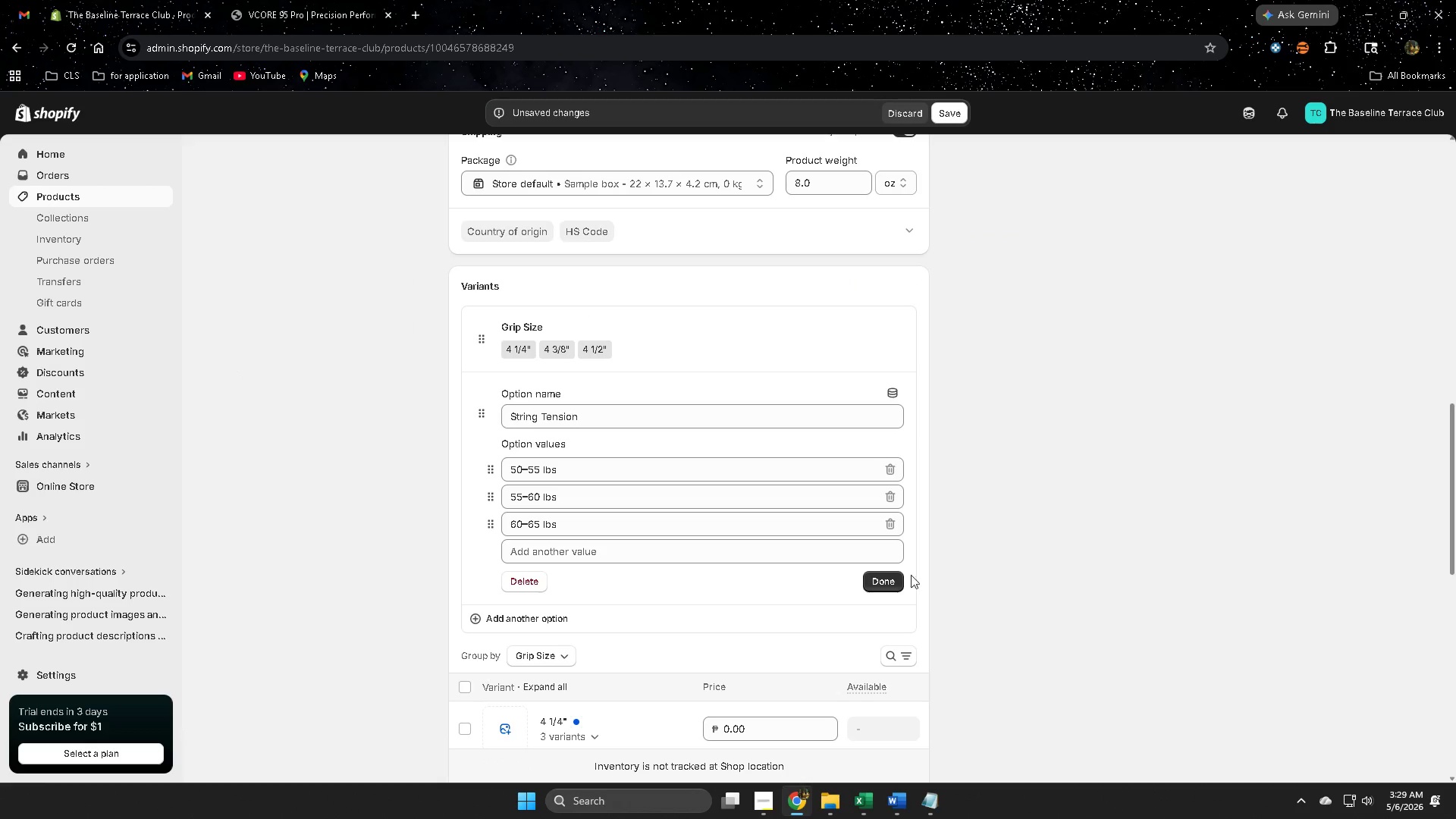 
left_click([890, 585])
 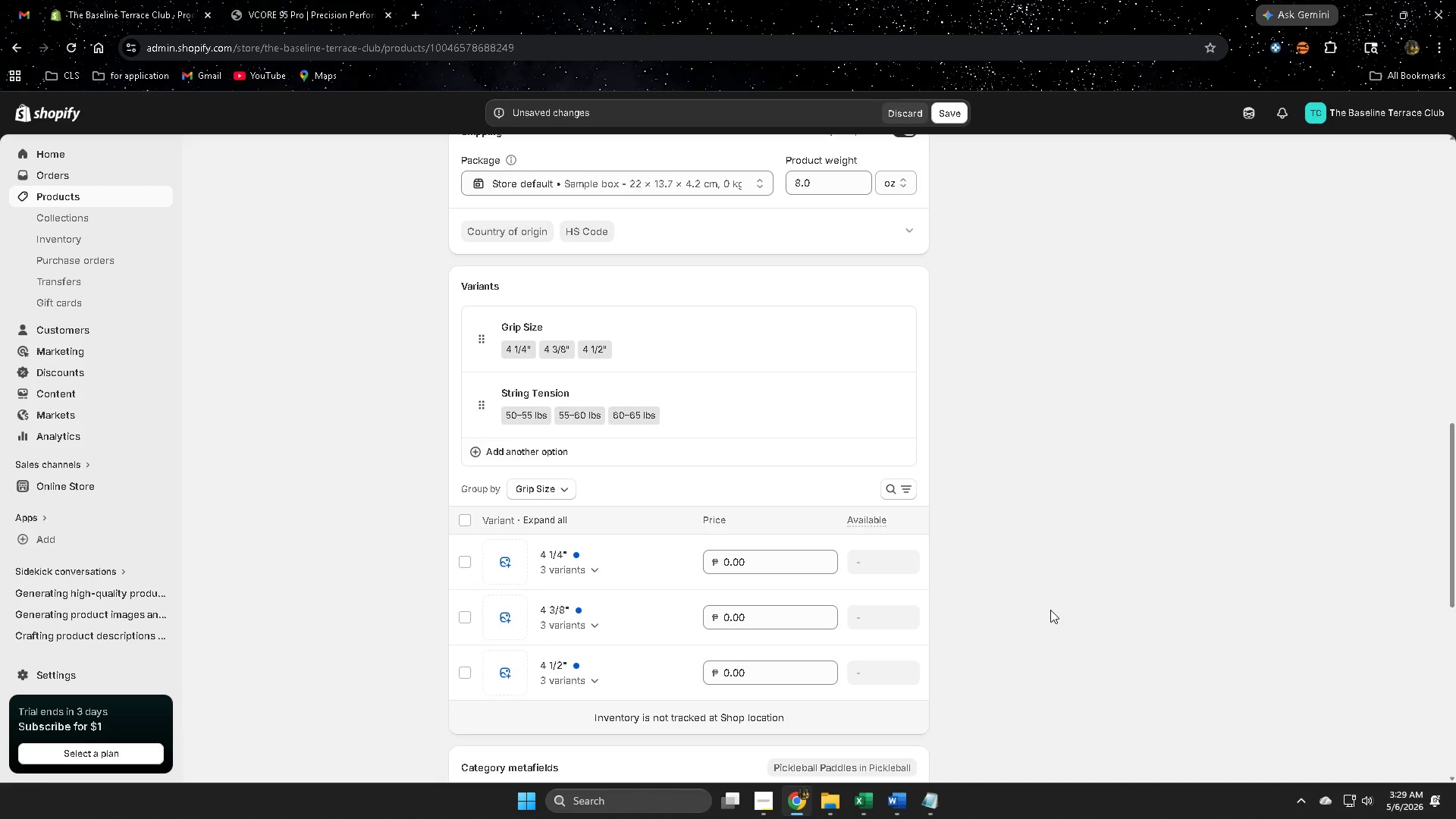 
scroll: coordinate [1052, 610], scroll_direction: down, amount: 2.0
 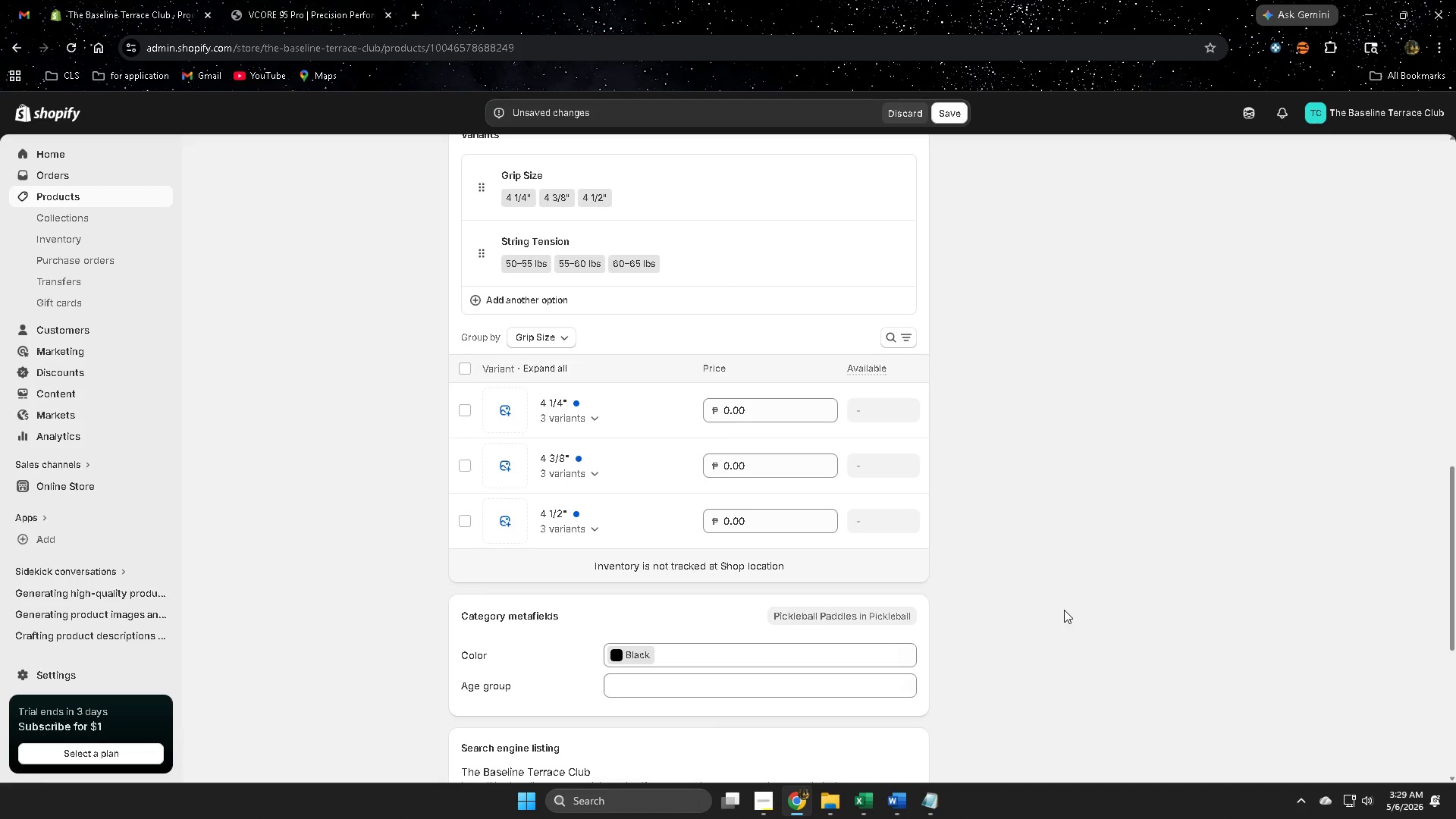 
scroll: coordinate [693, 431], scroll_direction: up, amount: 3.0
 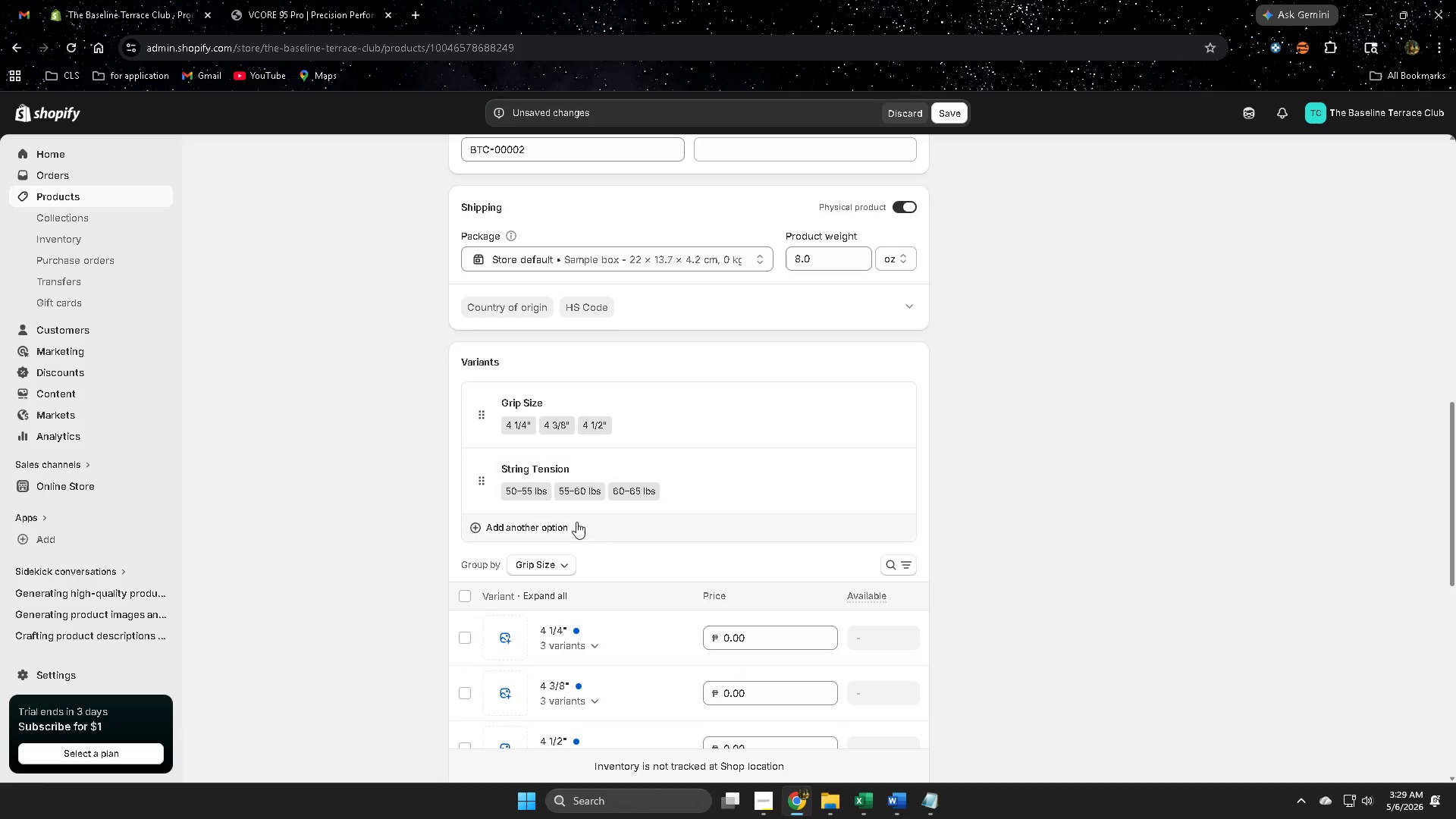 
scroll: coordinate [425, 582], scroll_direction: down, amount: 2.0
 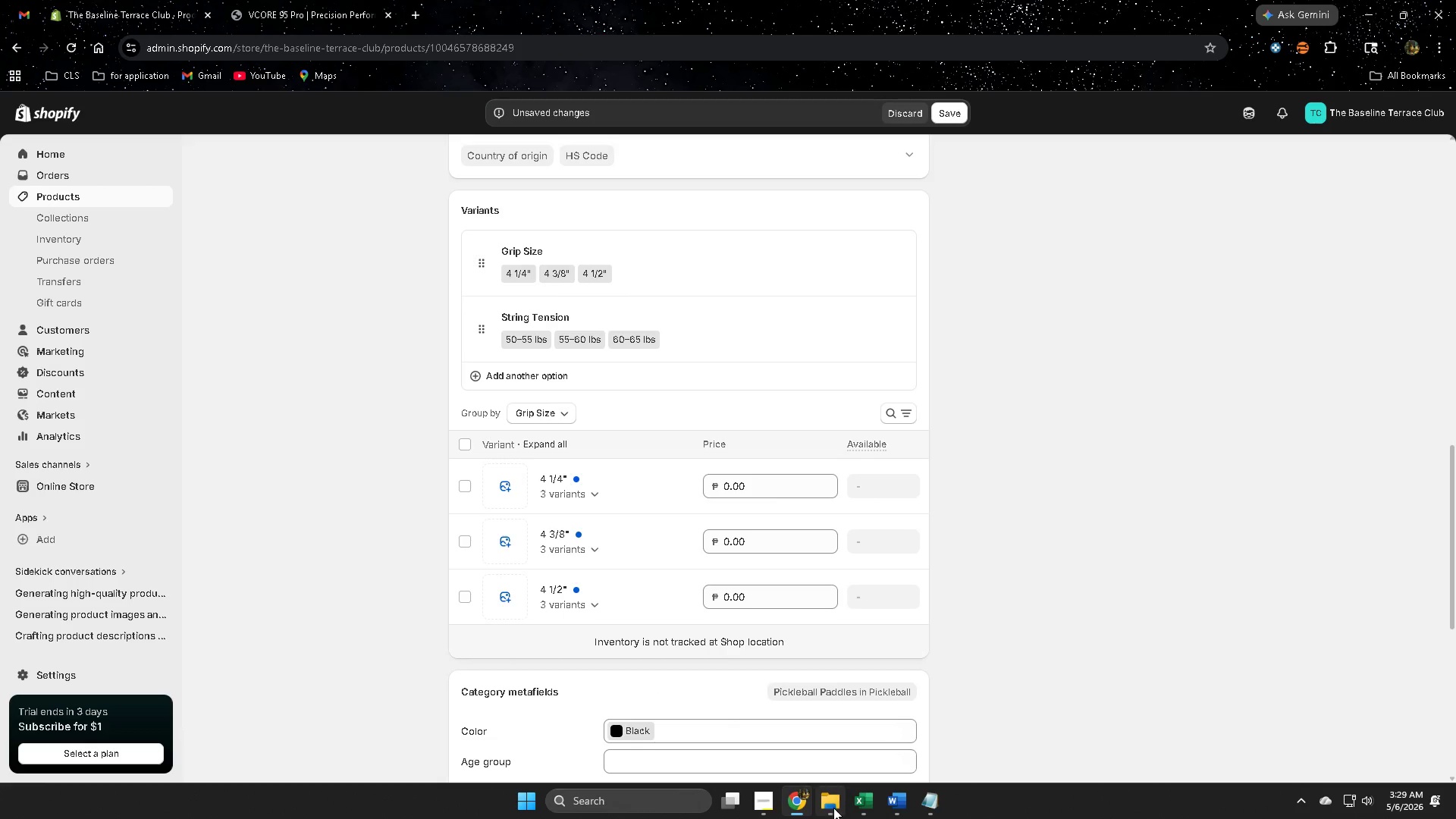 
left_click([868, 804])
 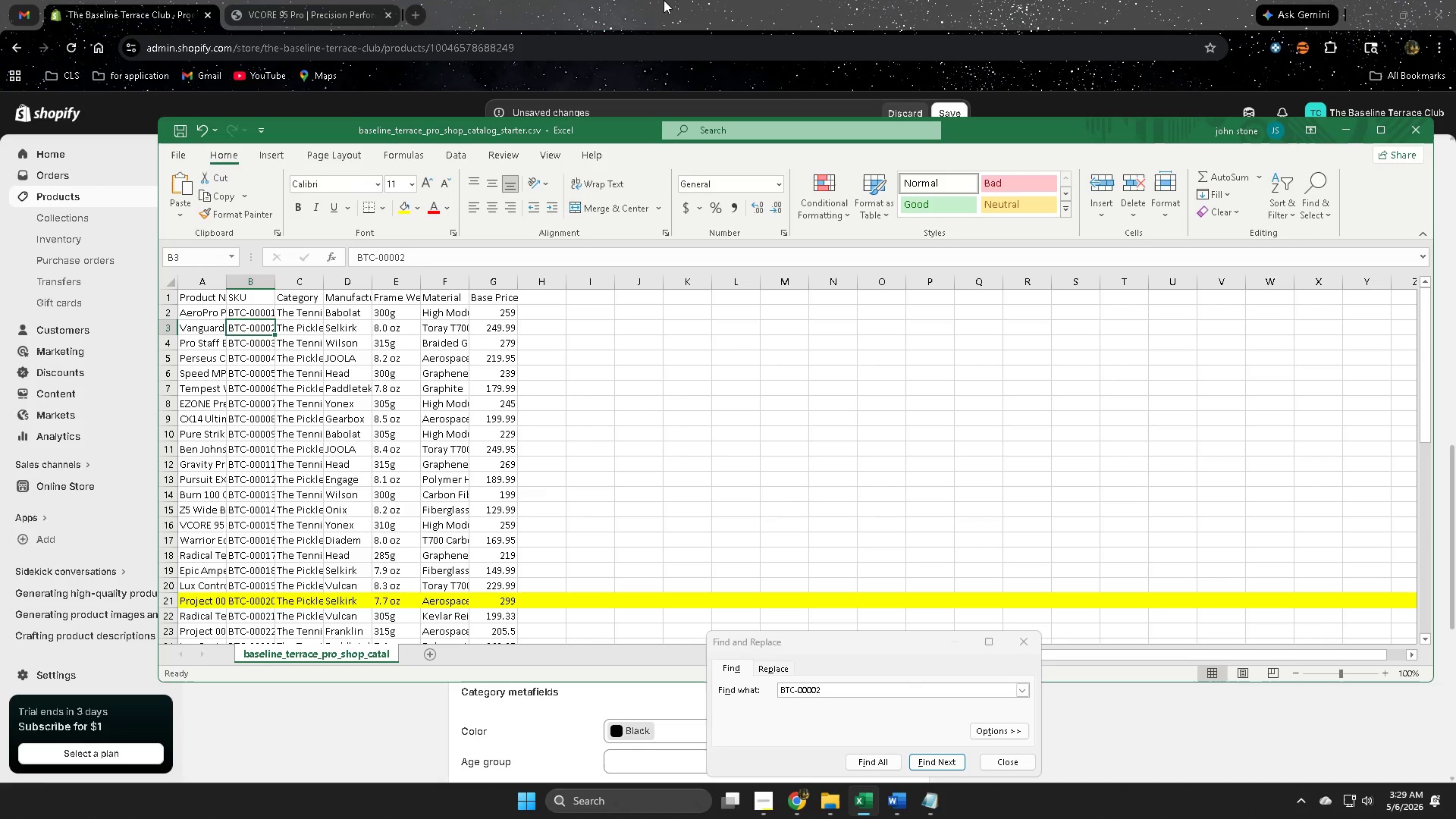 
left_click([664, 0])
 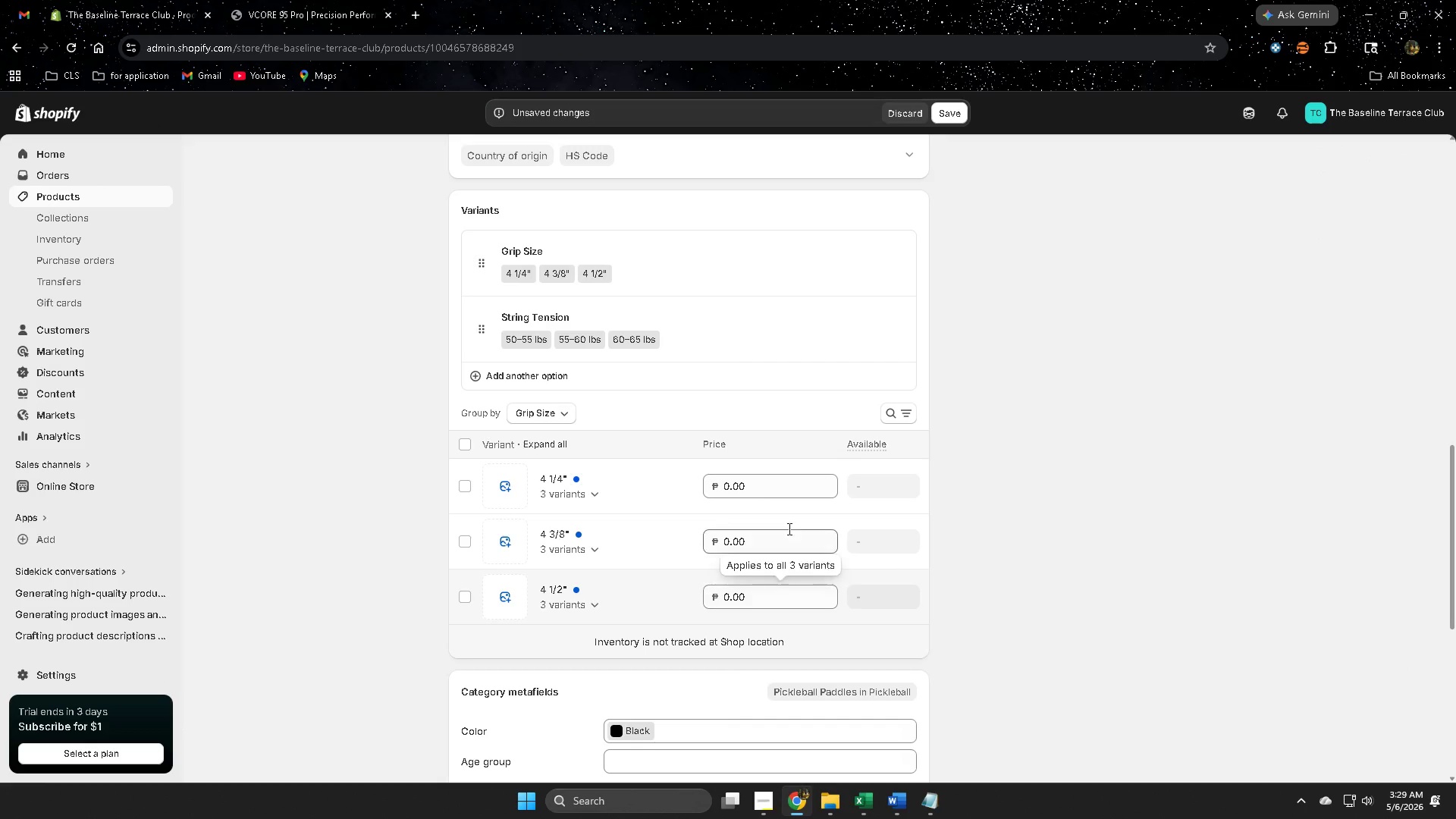 
left_click([769, 487])
 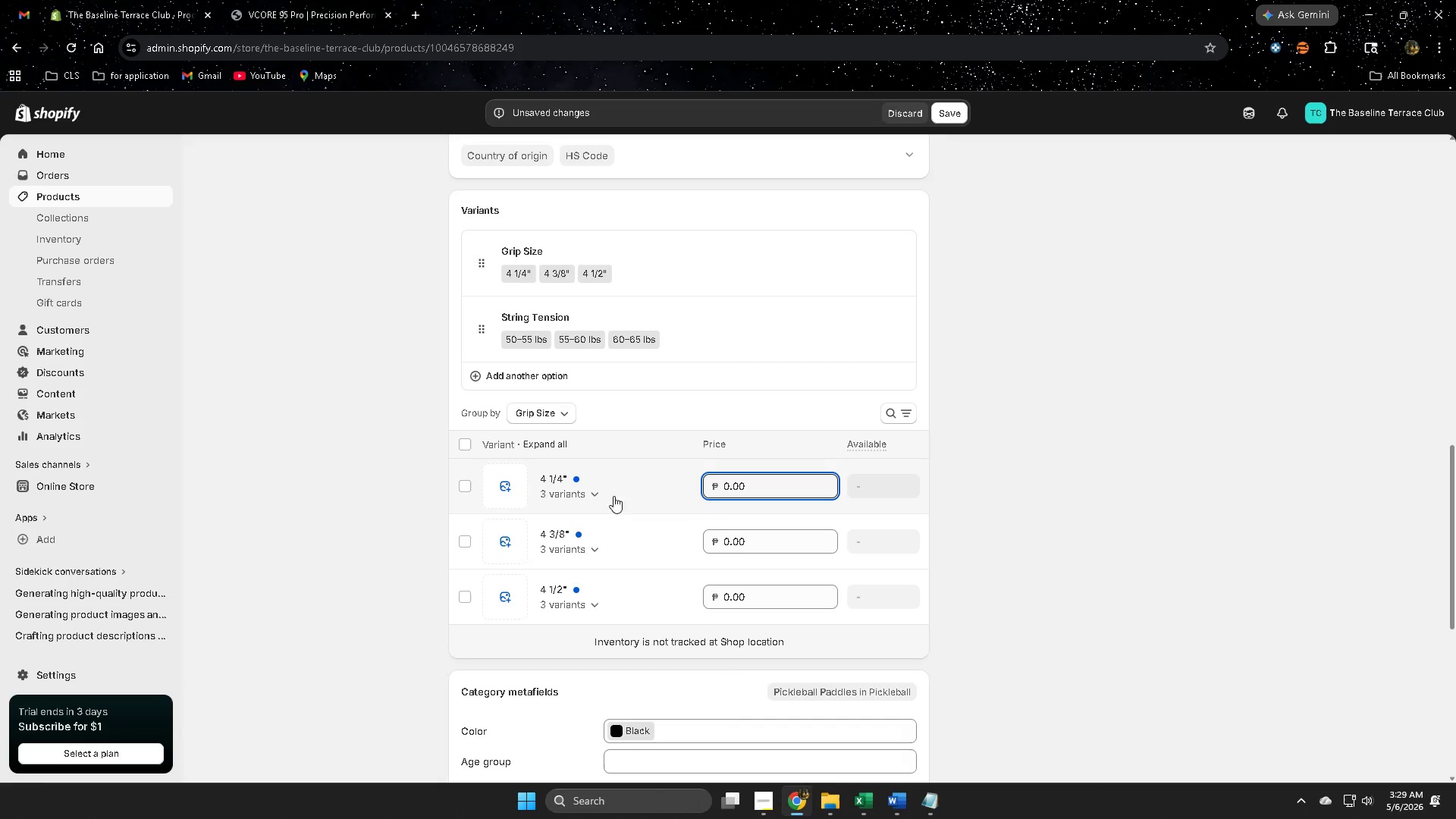 
left_click([595, 490])
 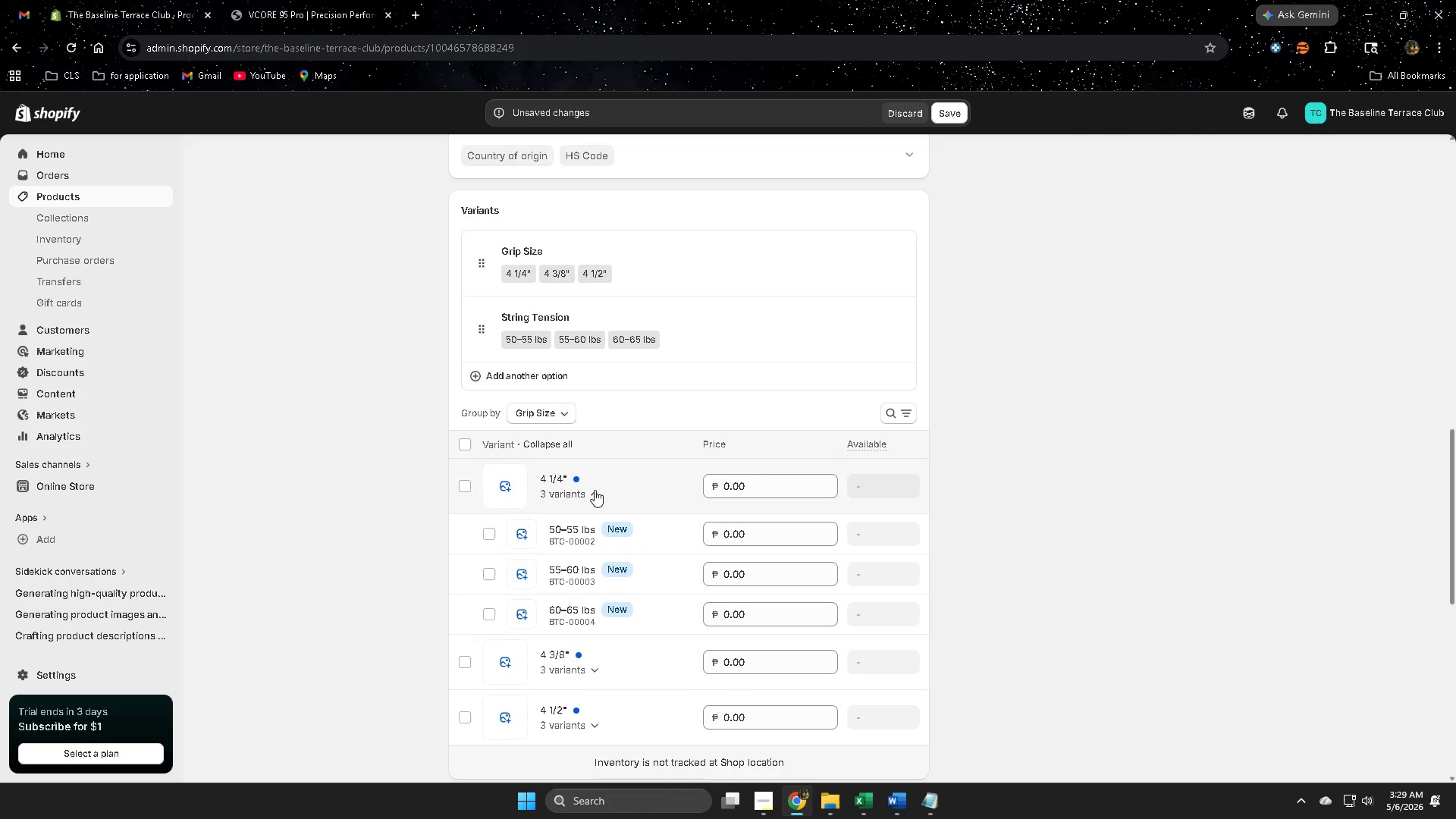 
scroll: coordinate [350, 485], scroll_direction: up, amount: 6.0
 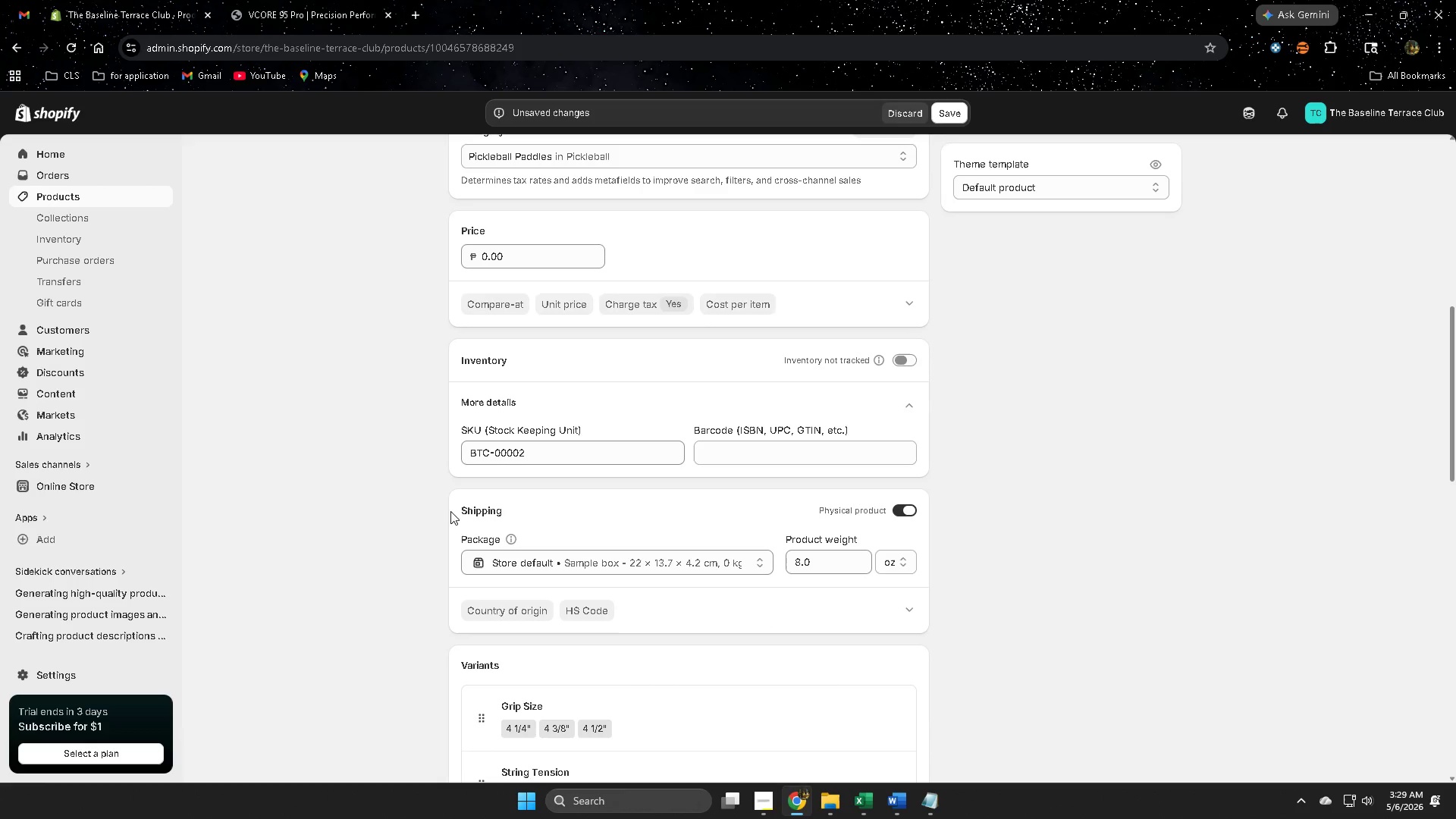 
scroll: coordinate [438, 496], scroll_direction: down, amount: 4.0
 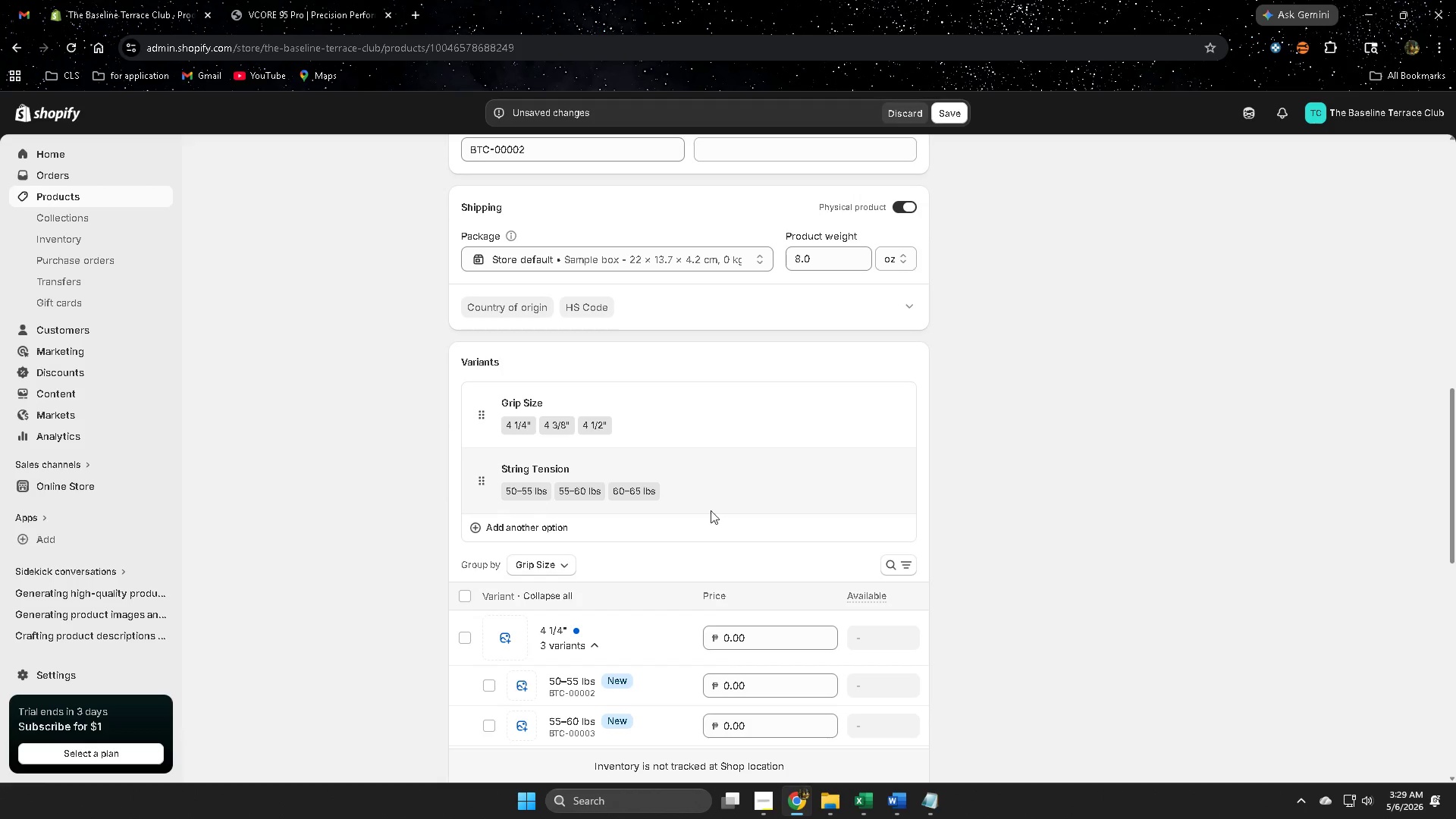 
left_click([736, 494])
 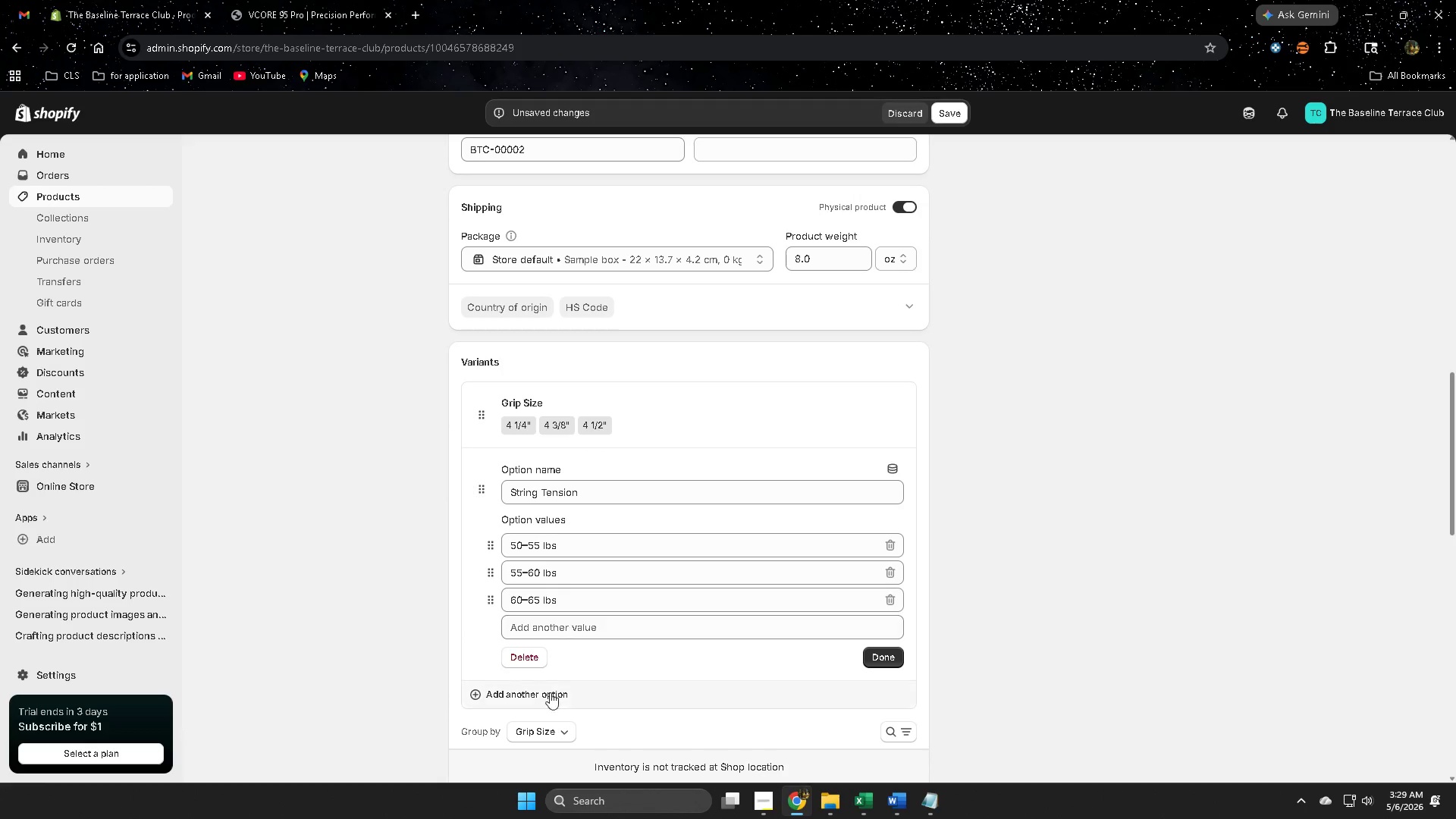 
left_click([527, 655])
 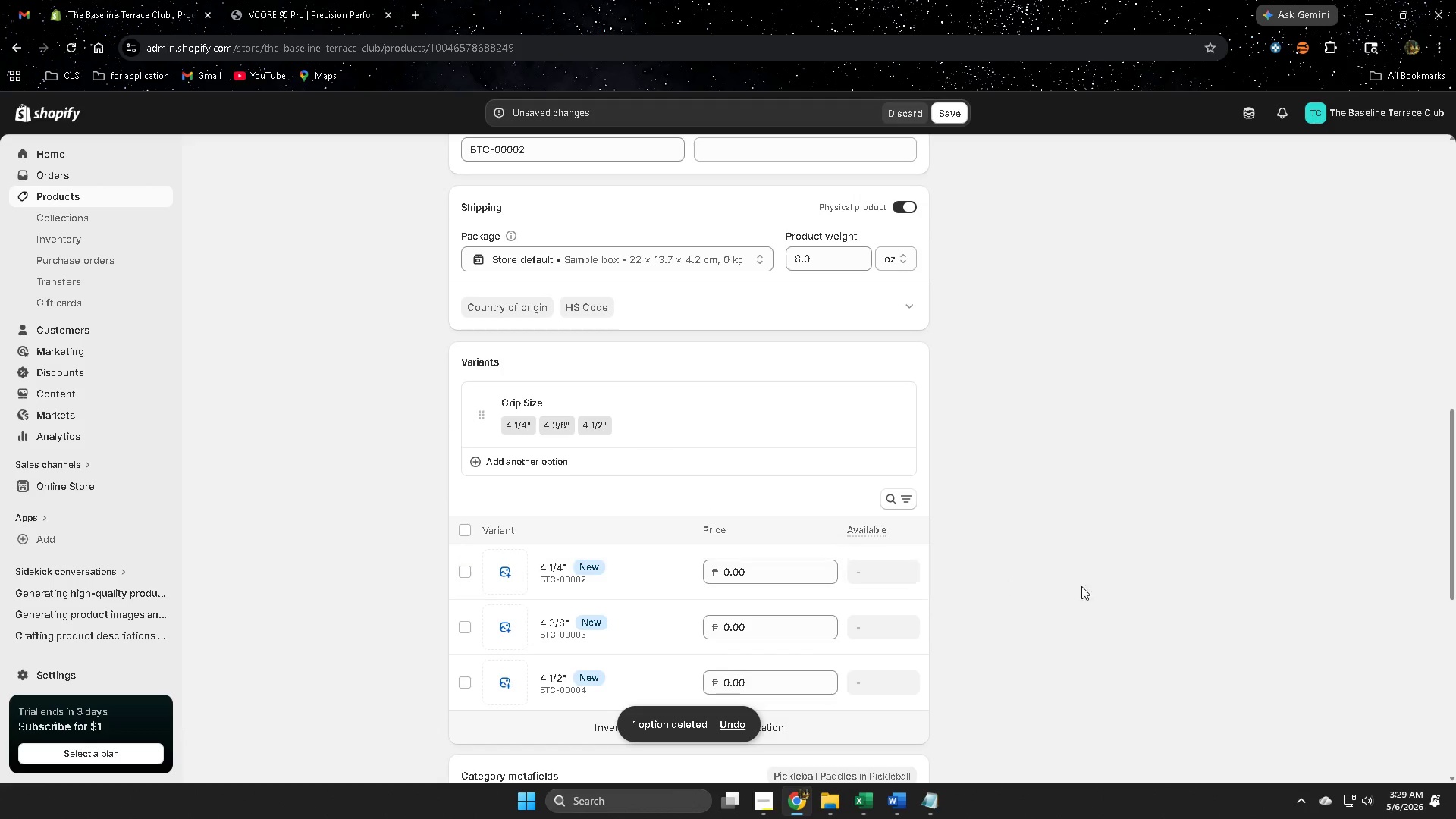 
left_click([1111, 578])
 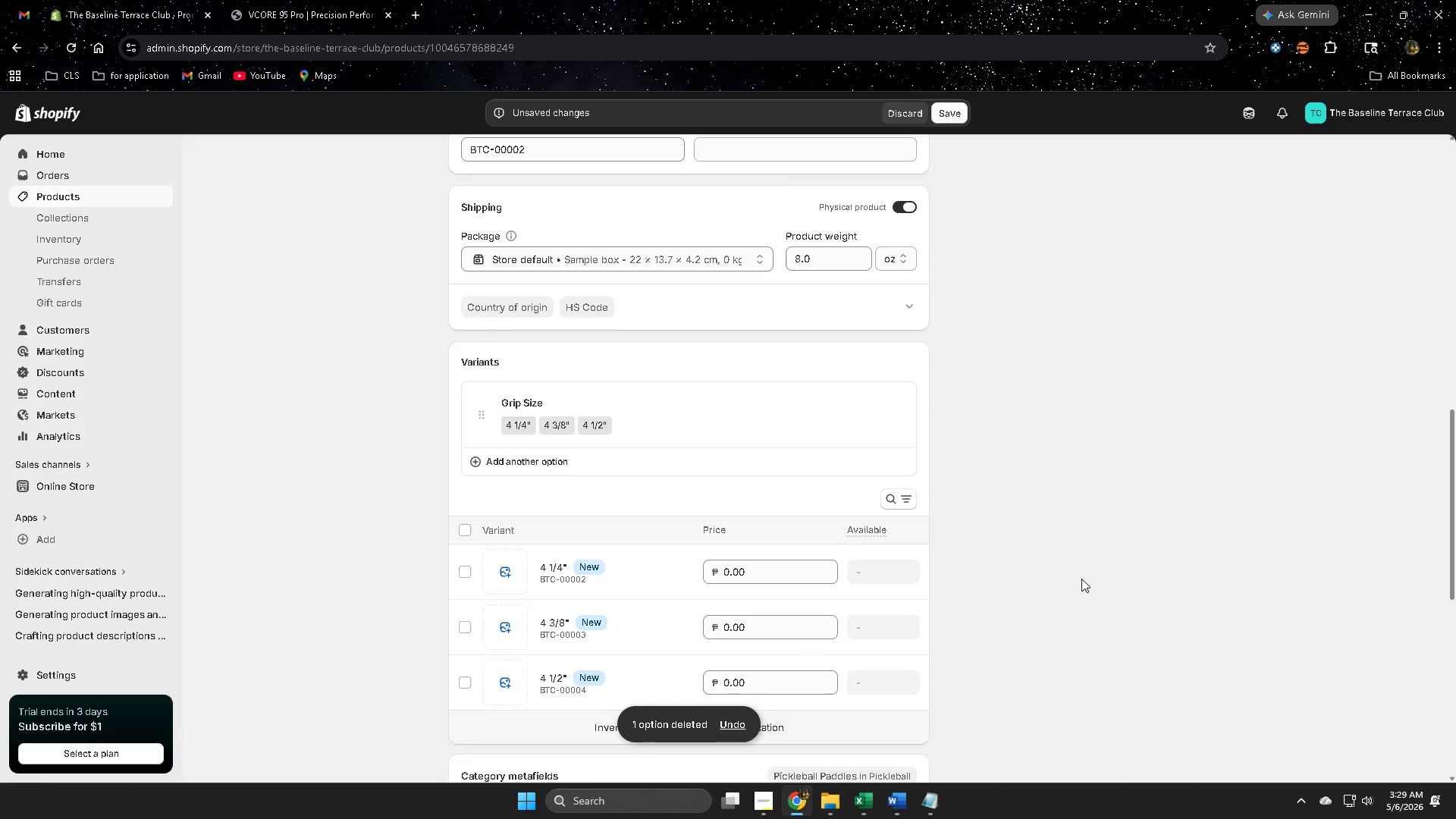 
scroll: coordinate [1081, 579], scroll_direction: down, amount: 1.0
 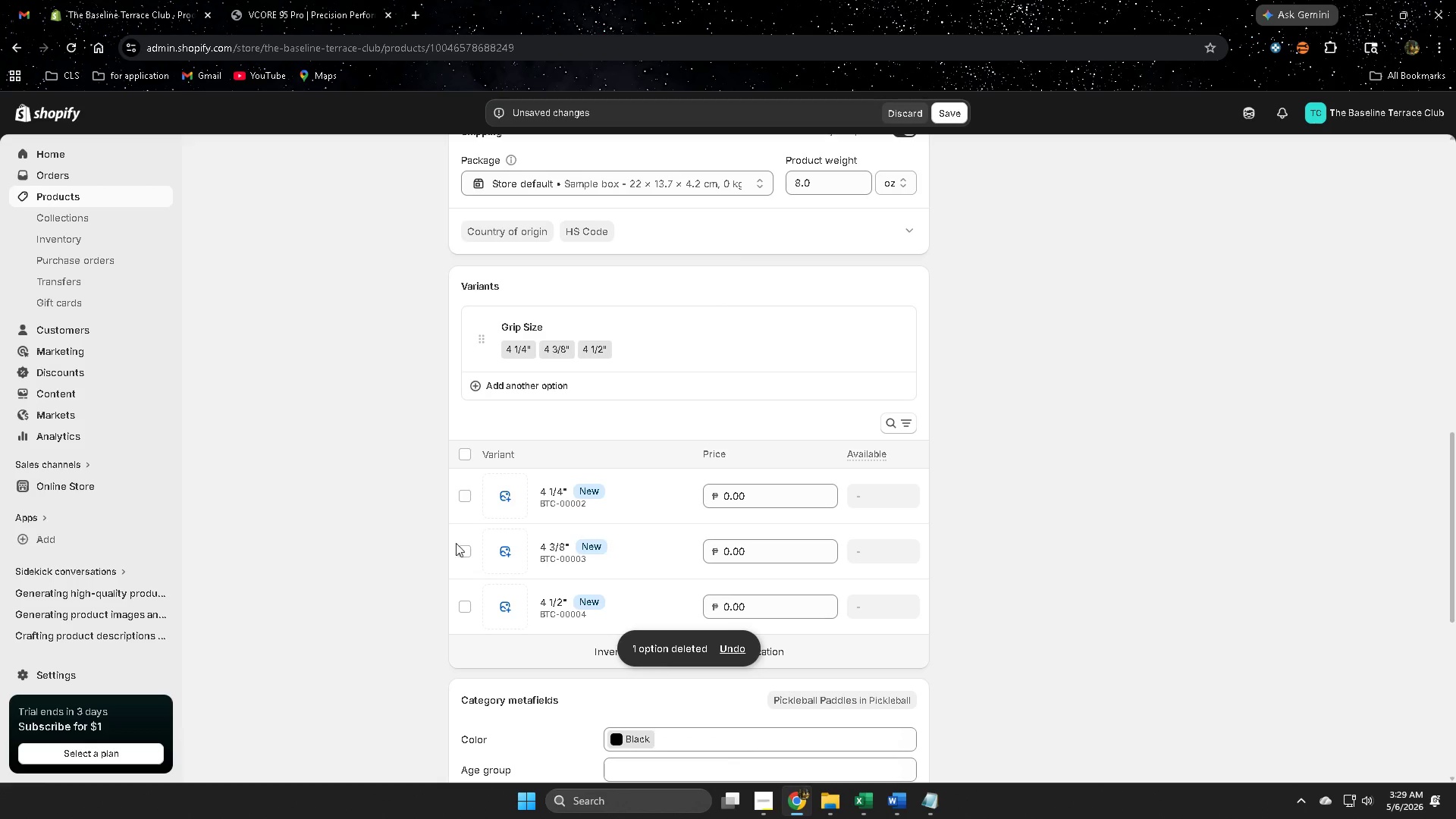 
left_click([868, 798])
 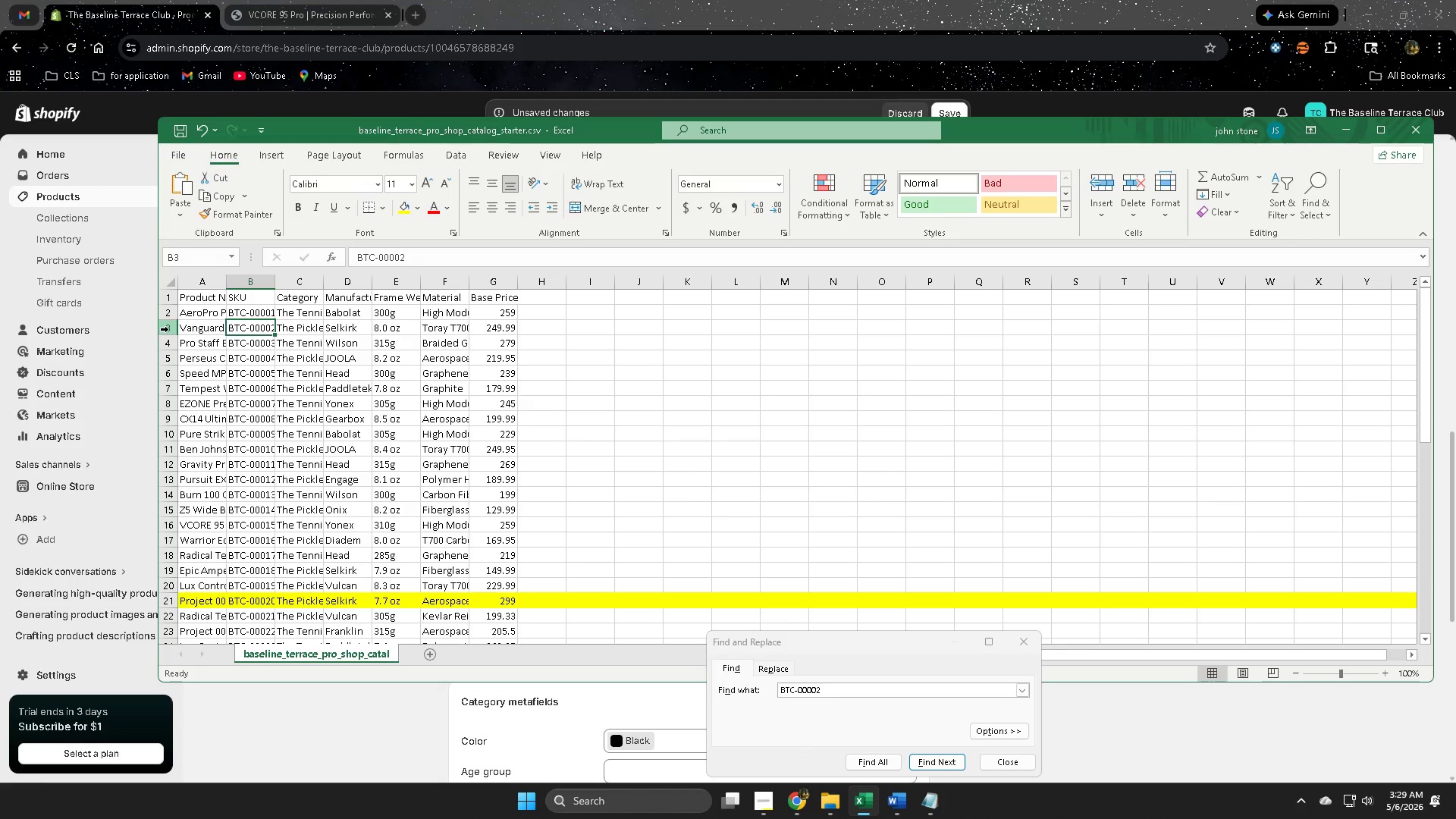 
left_click([666, 0])
 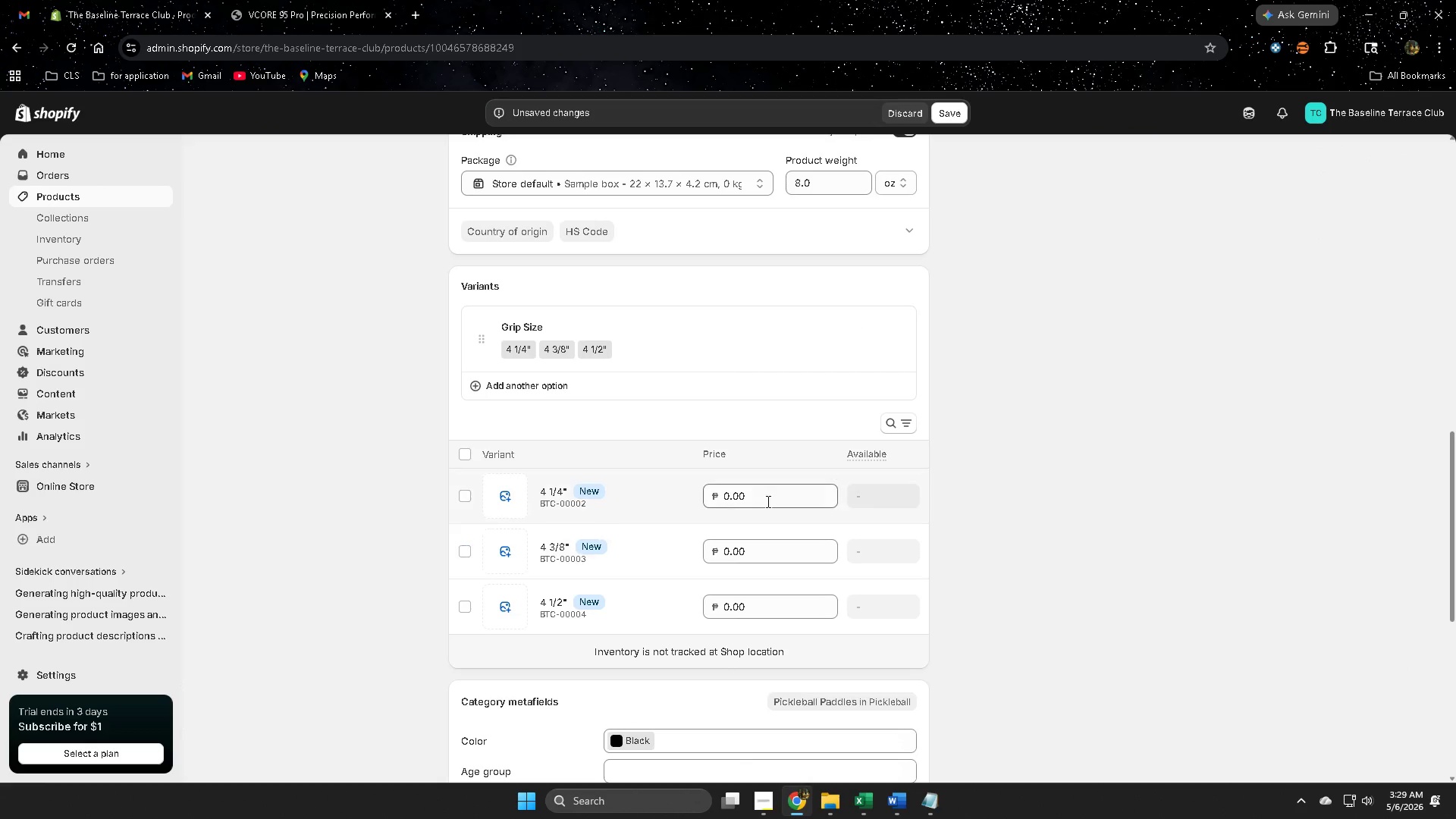 
double_click([767, 501])
 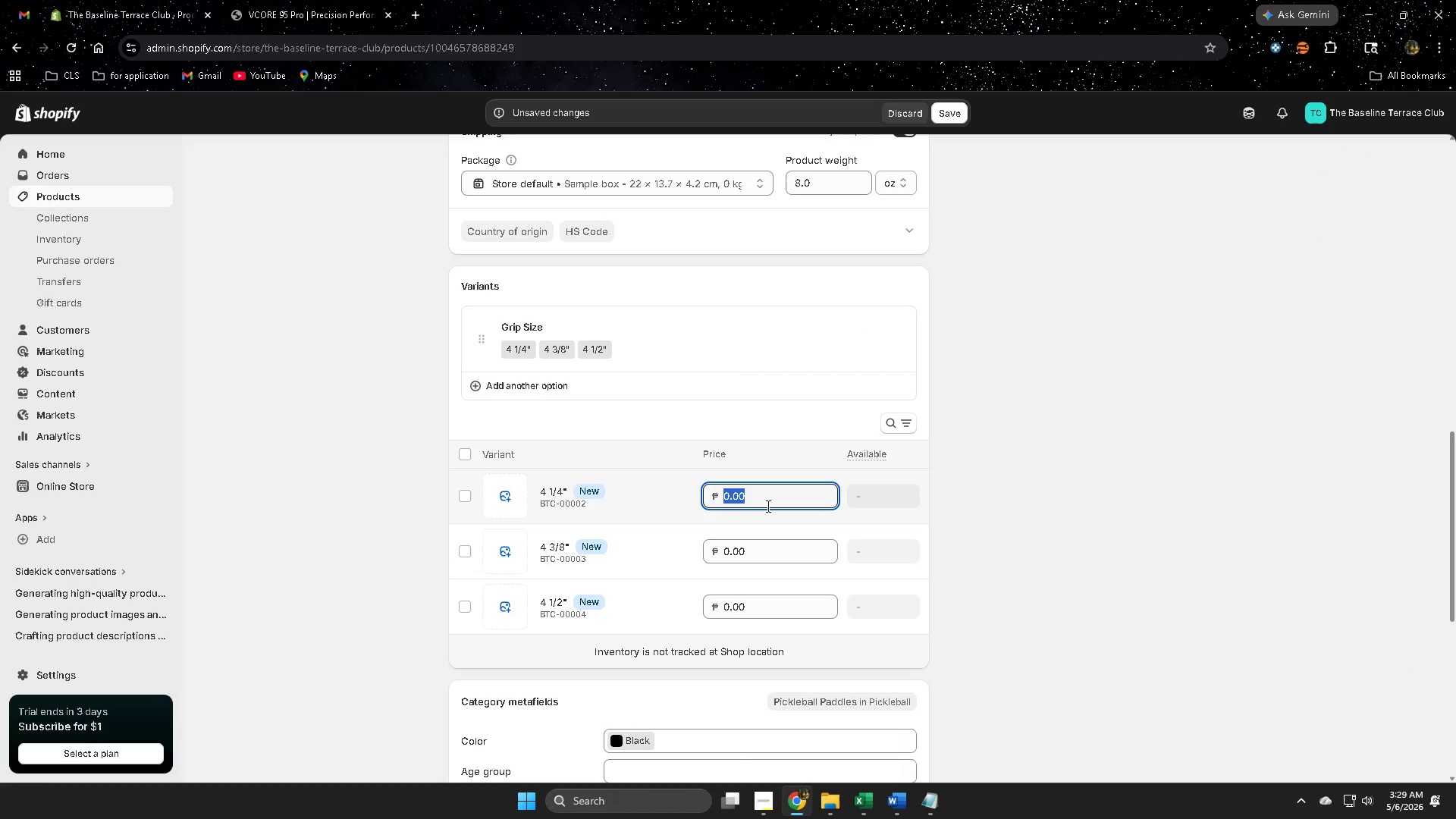 
key(Numpad2)
 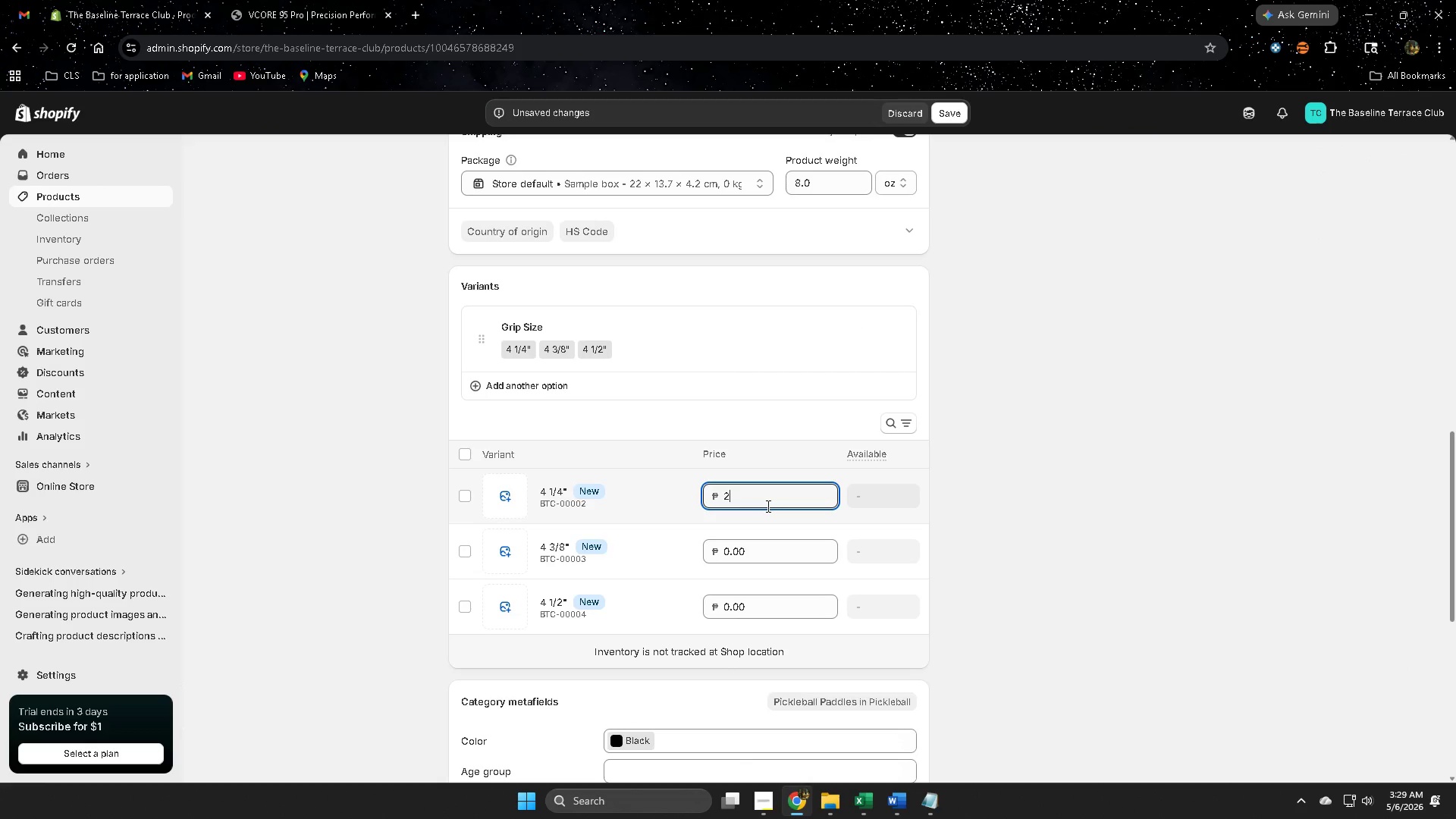 
key(Numpad4)
 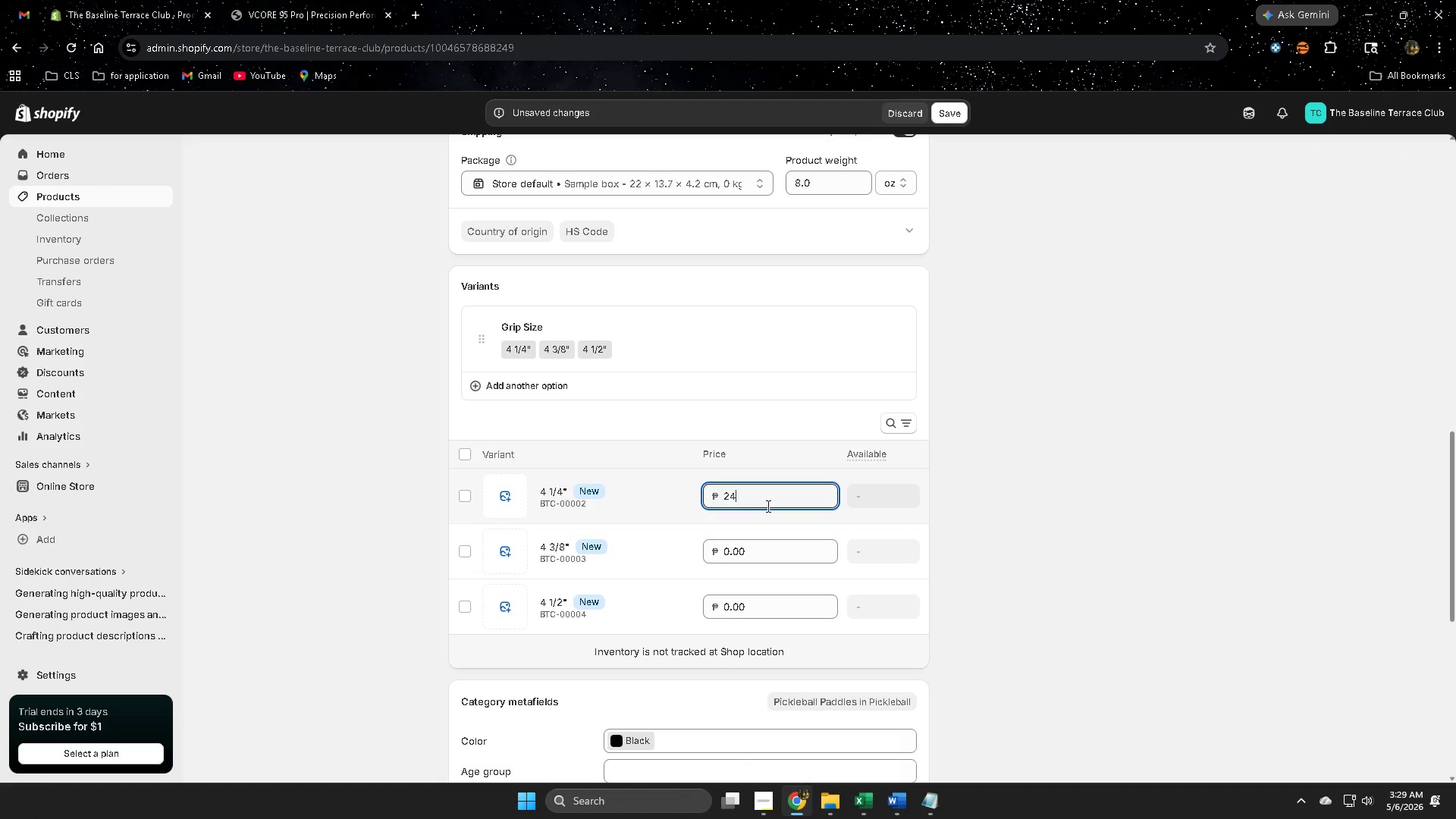 
key(Numpad9)
 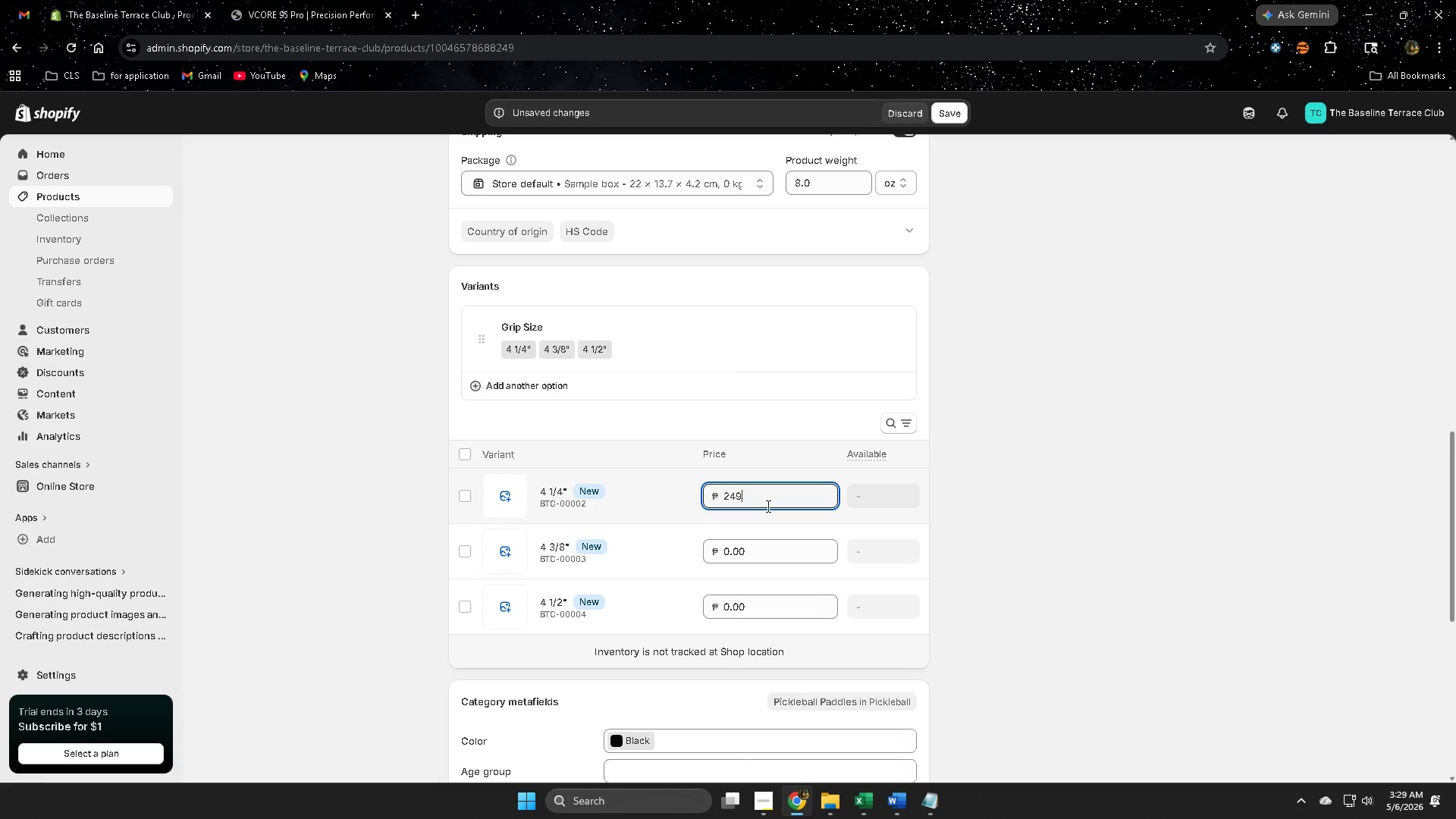 
key(NumpadDecimal)
 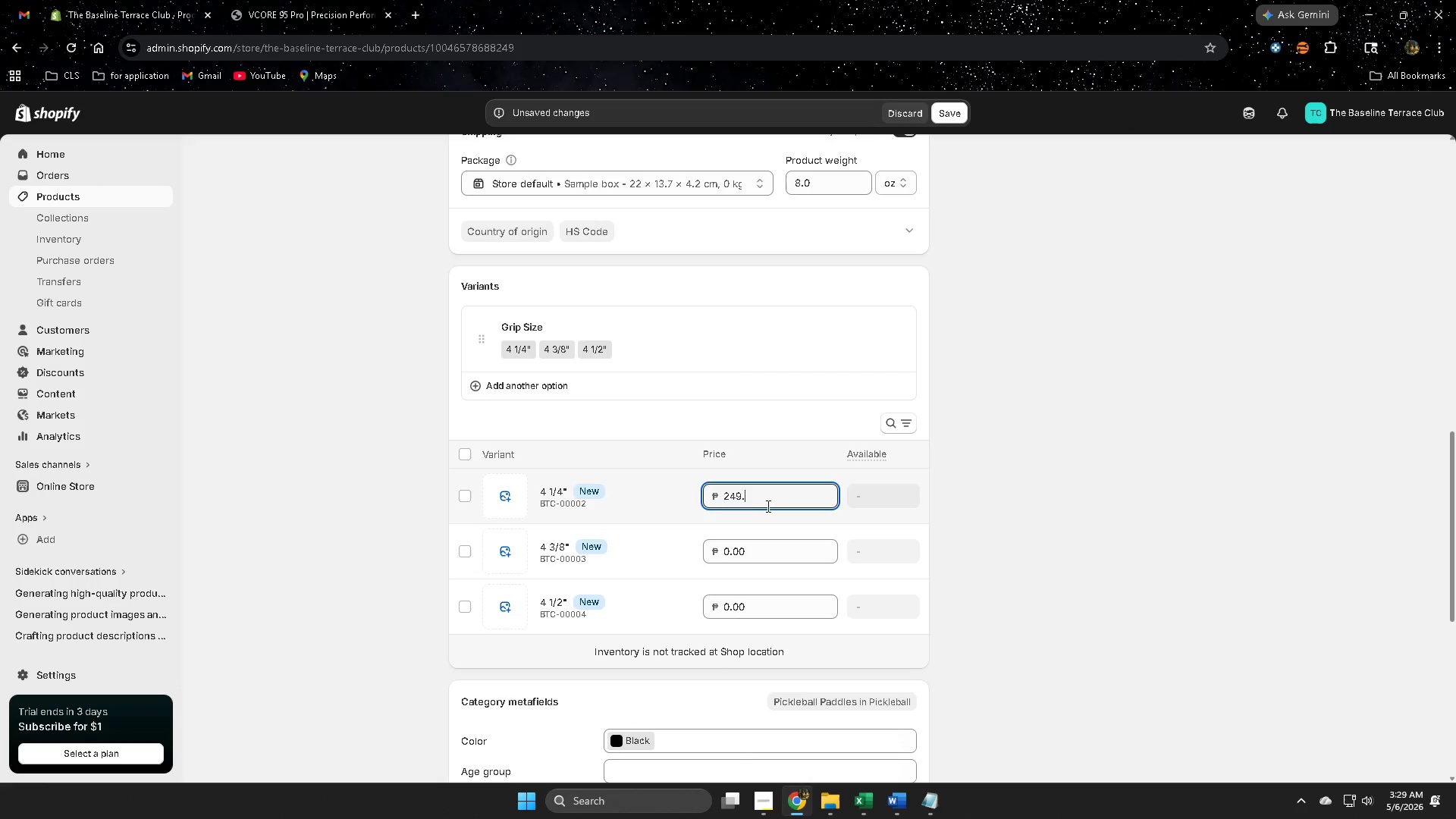 
key(Numpad9)
 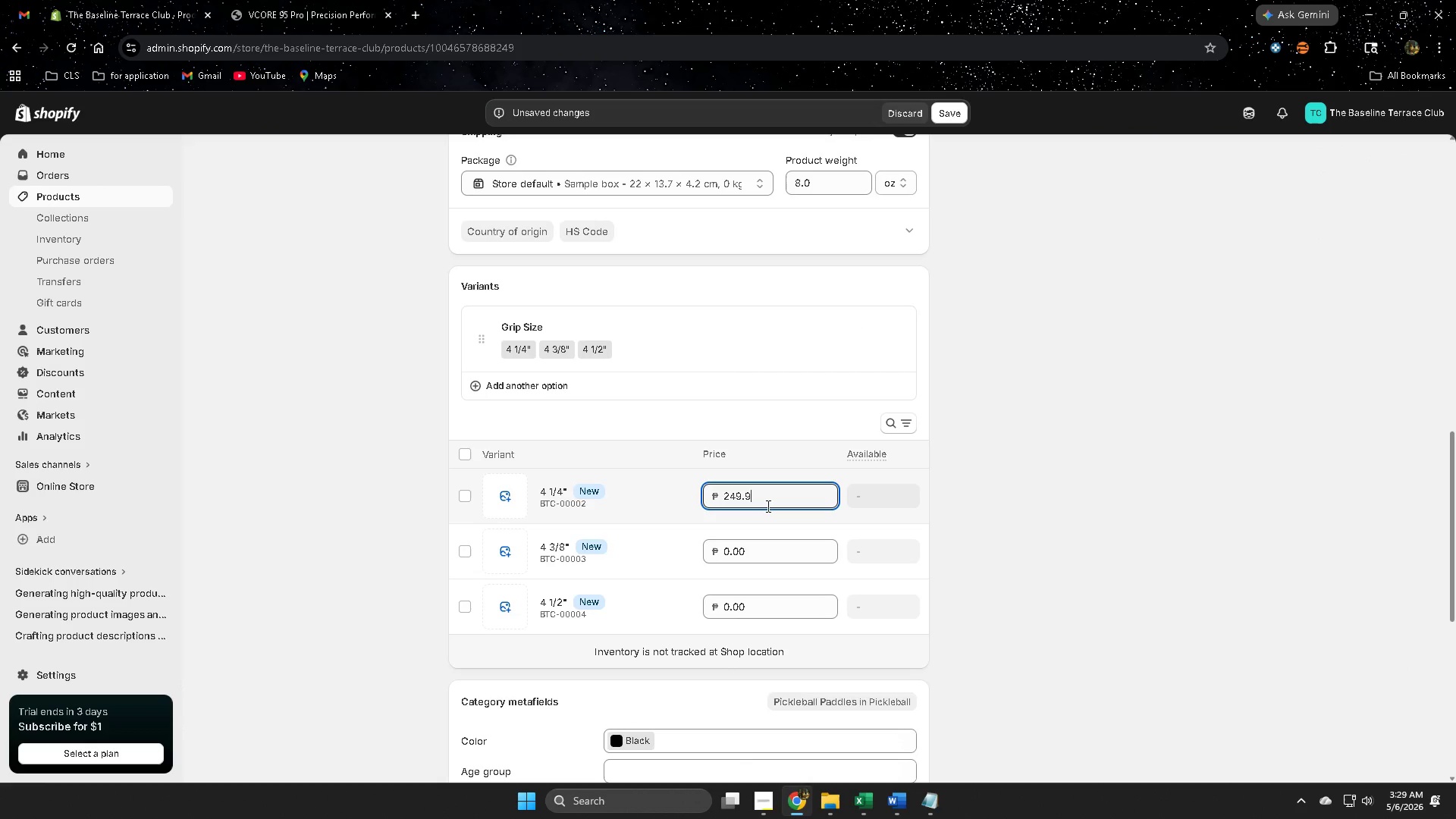 
key(Numpad9)
 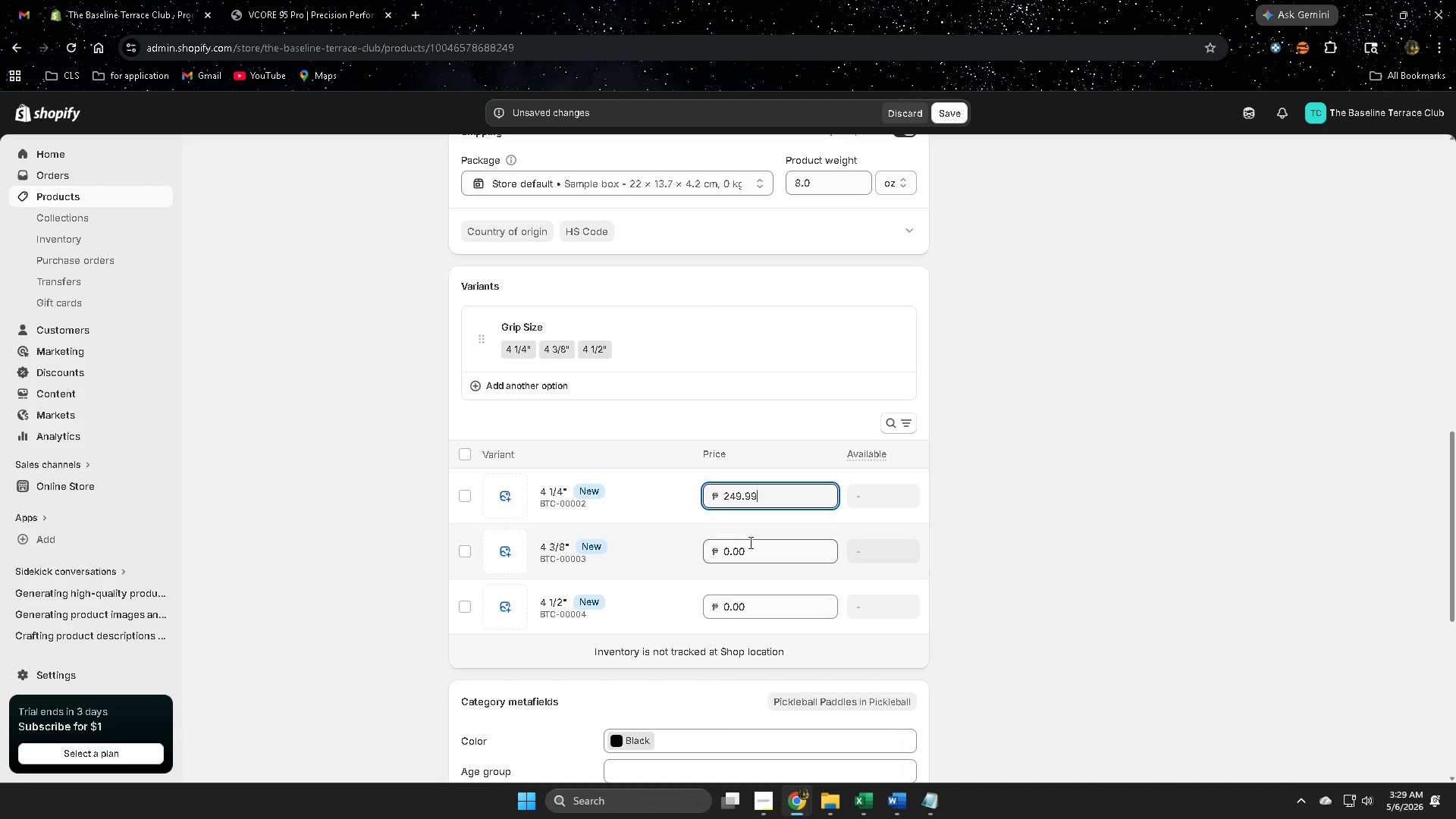 
double_click([748, 551])
 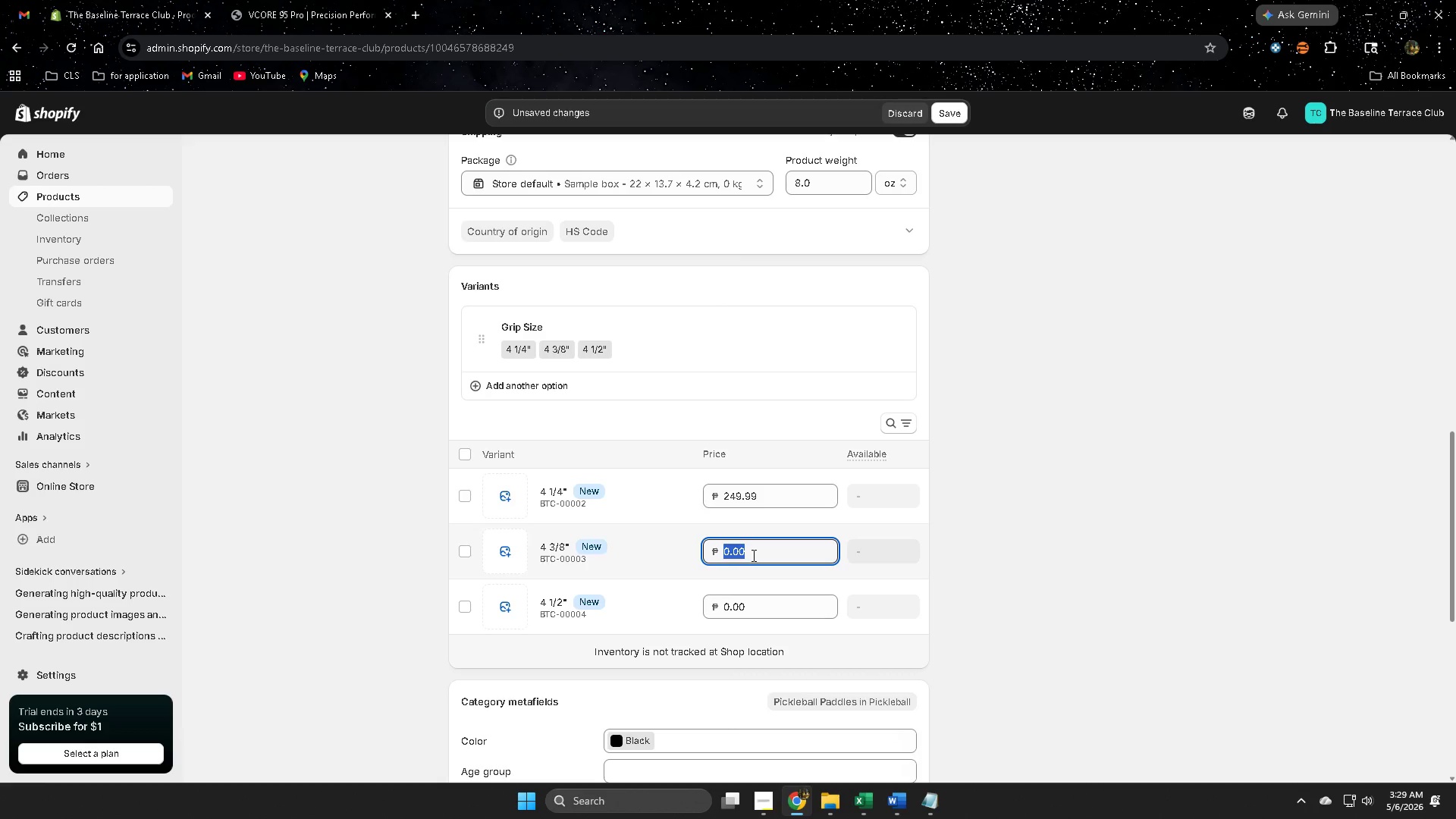 
wait(16.36)
 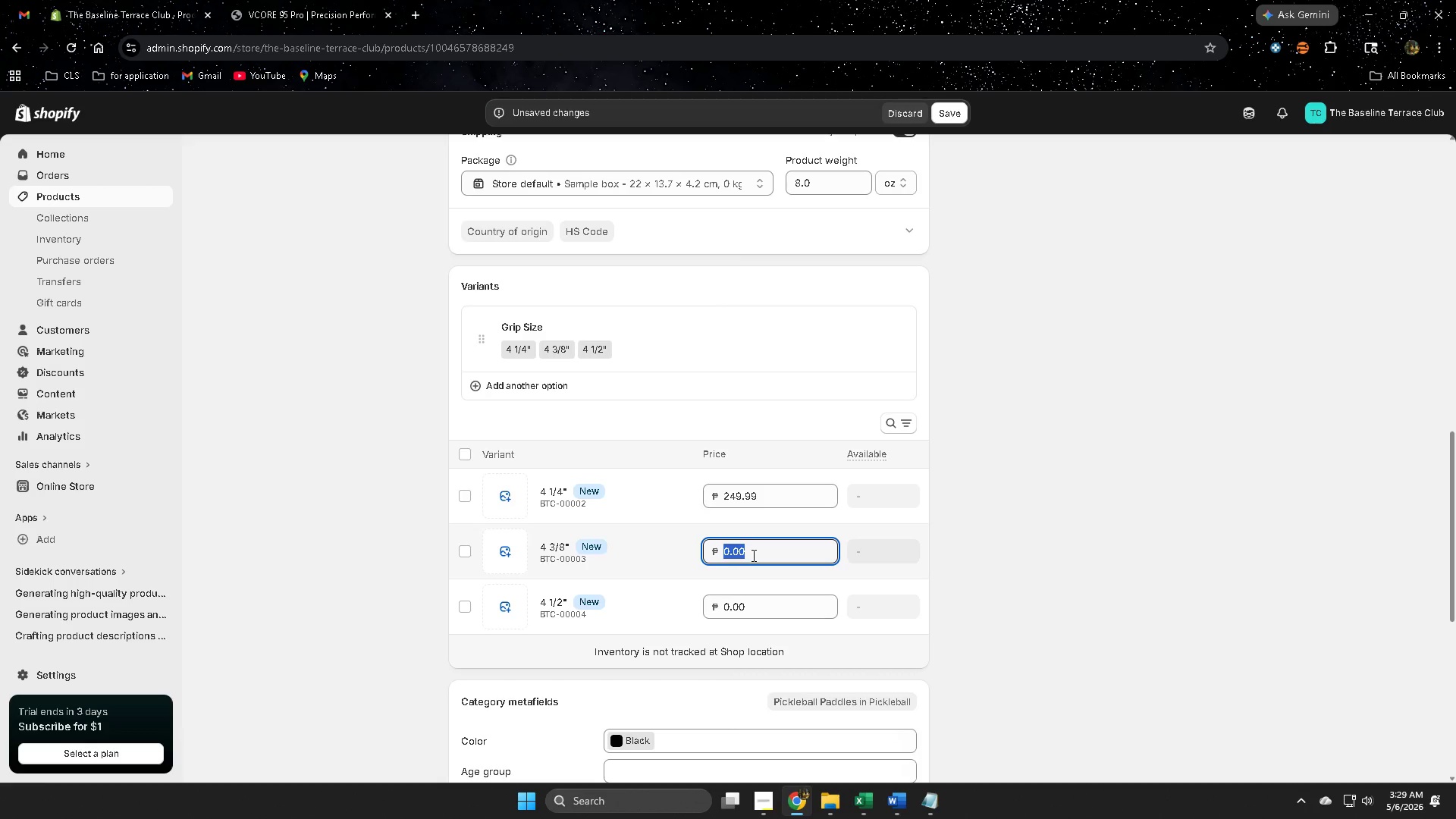 
key(Numpad2)
 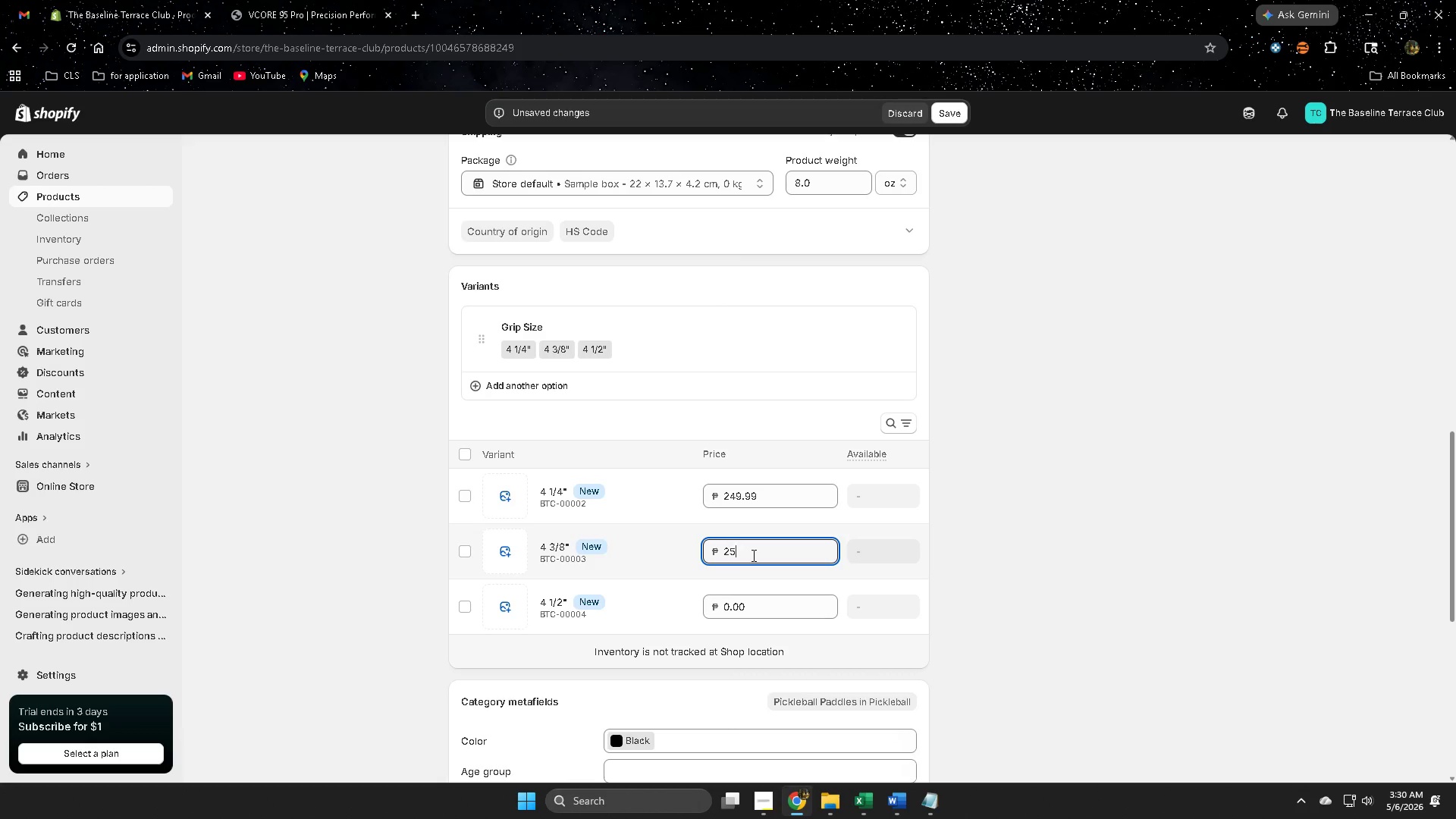 
key(Numpad5)
 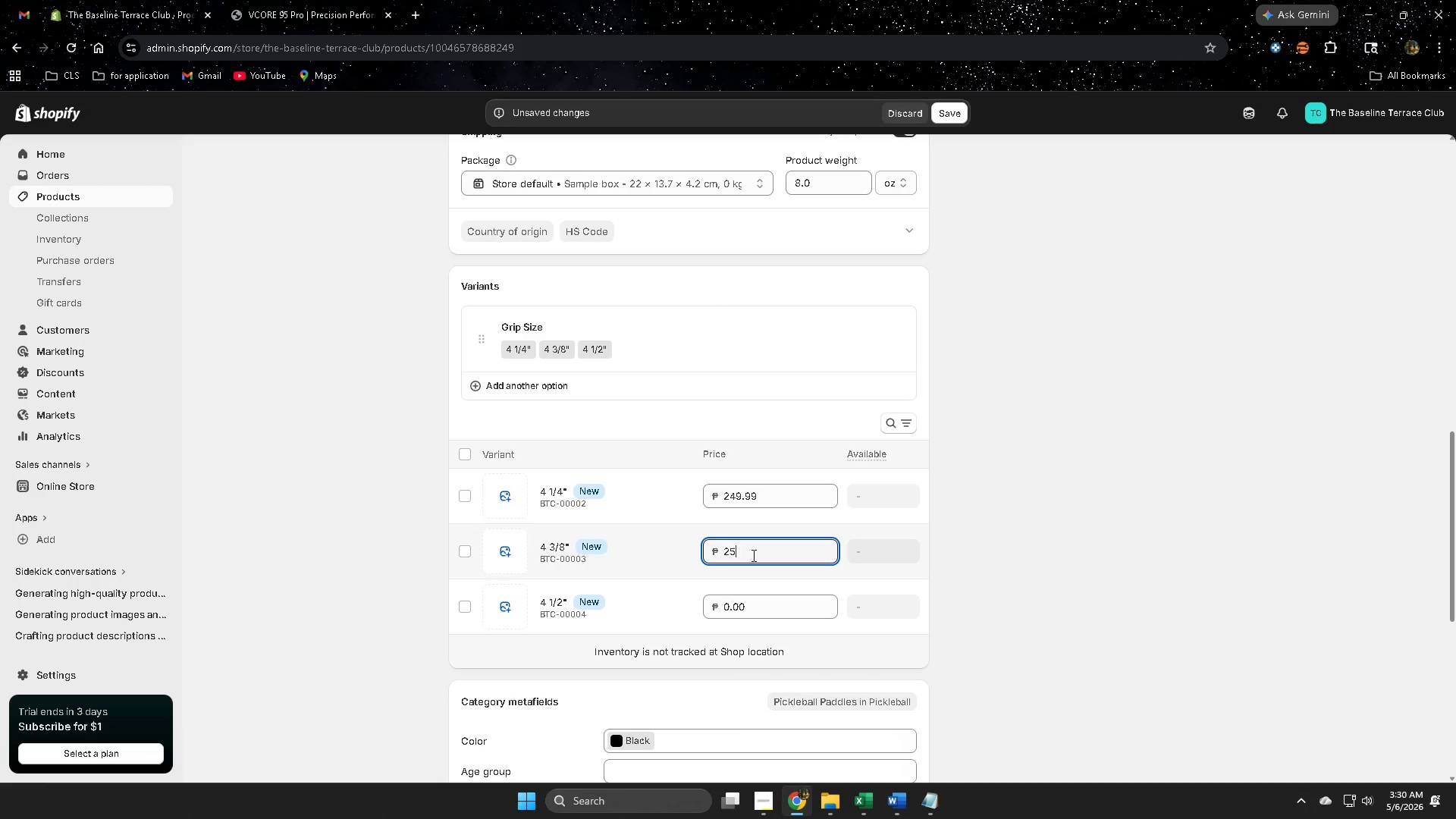 
key(Numpad4)
 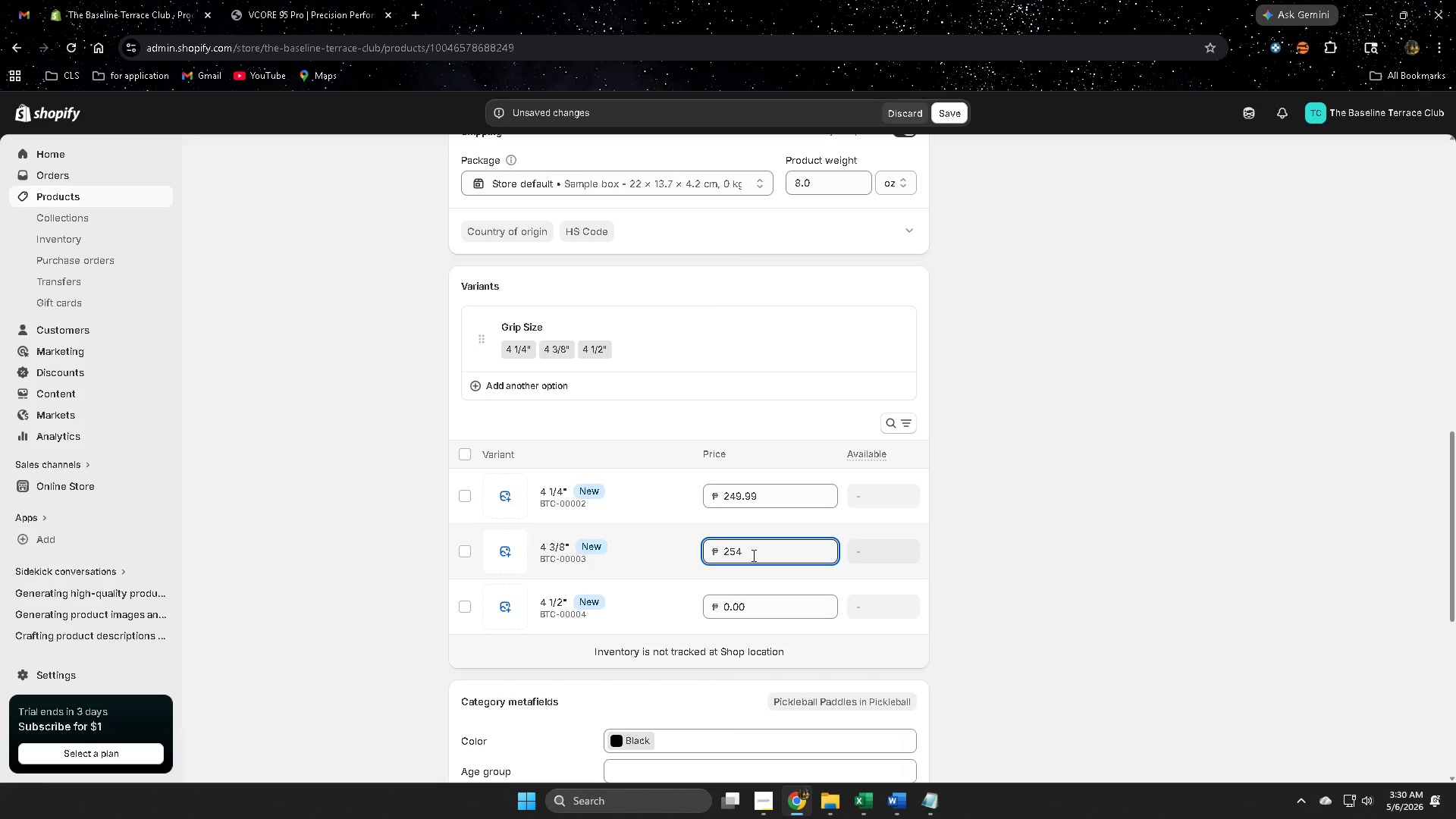 
key(NumpadDecimal)
 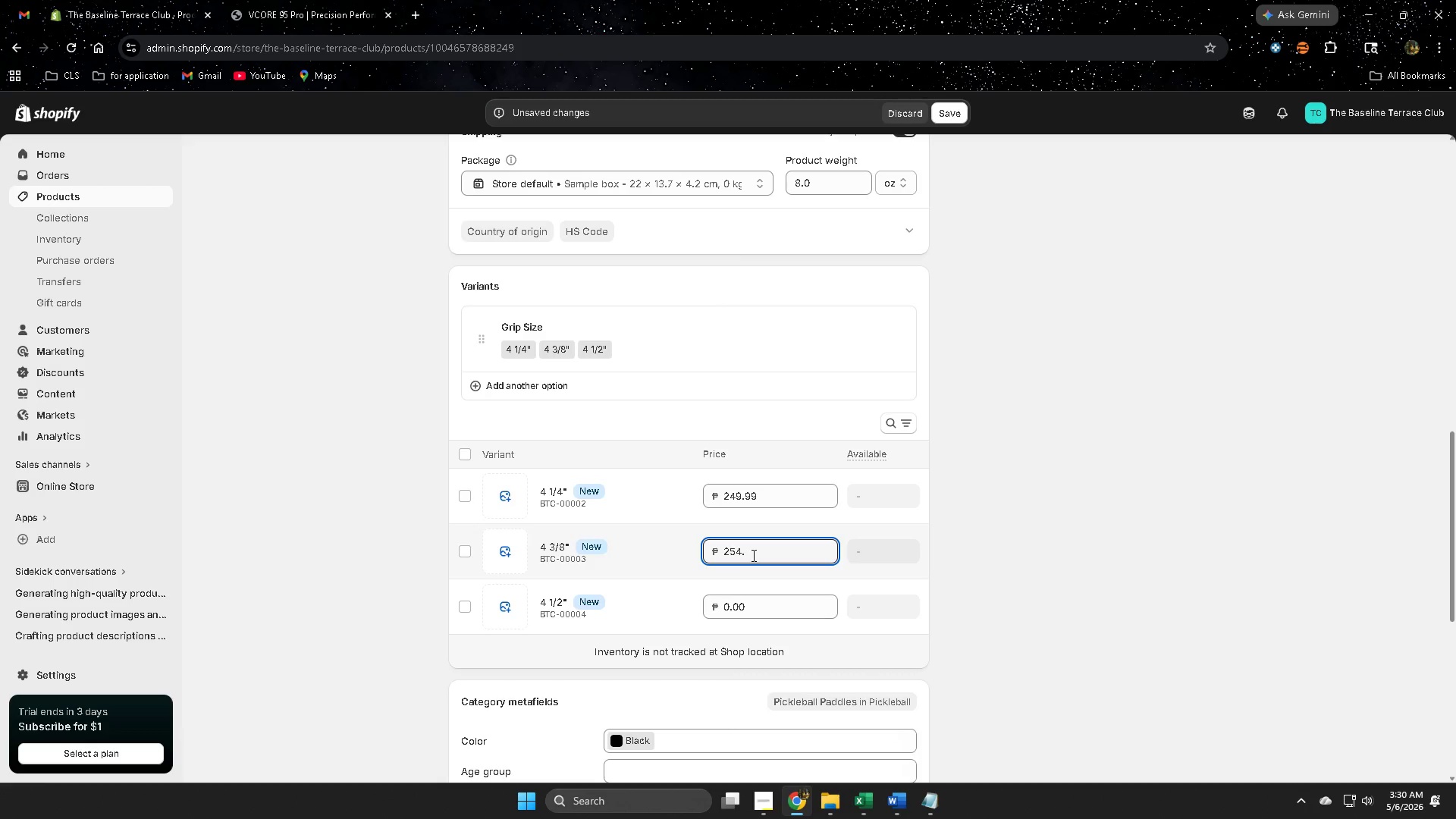 
key(Numpad9)
 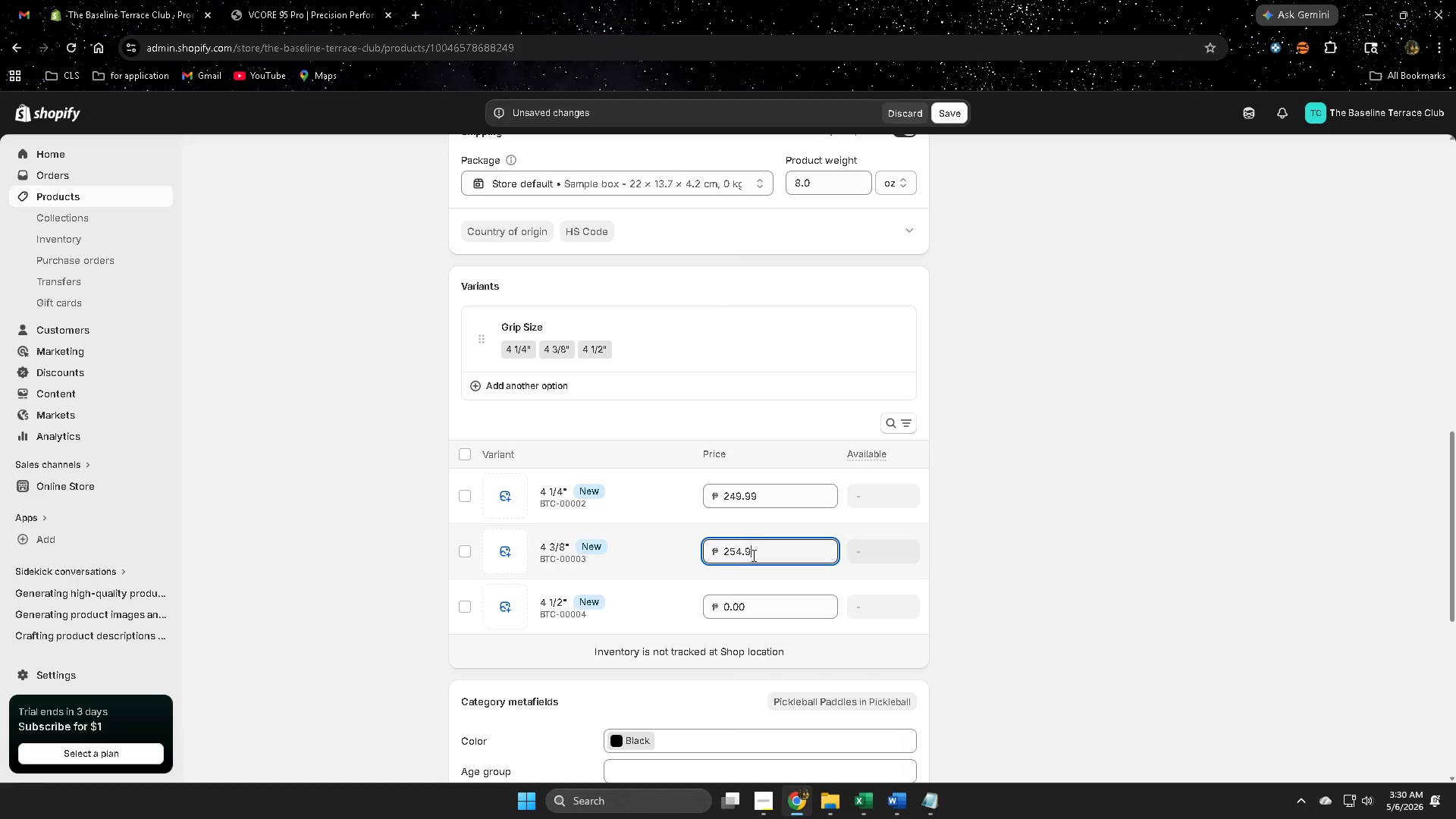 
key(Numpad9)
 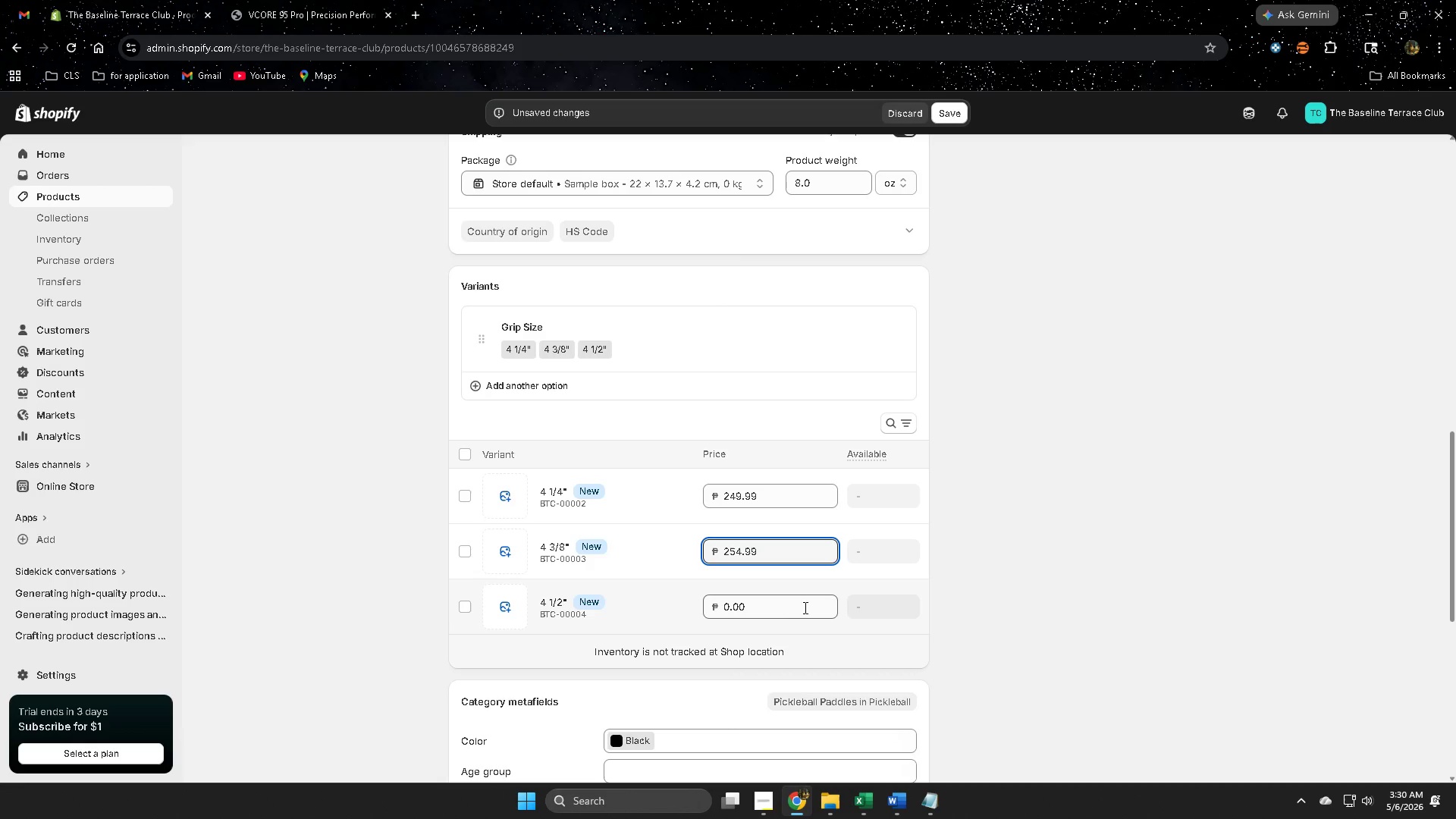 
double_click([780, 604])
 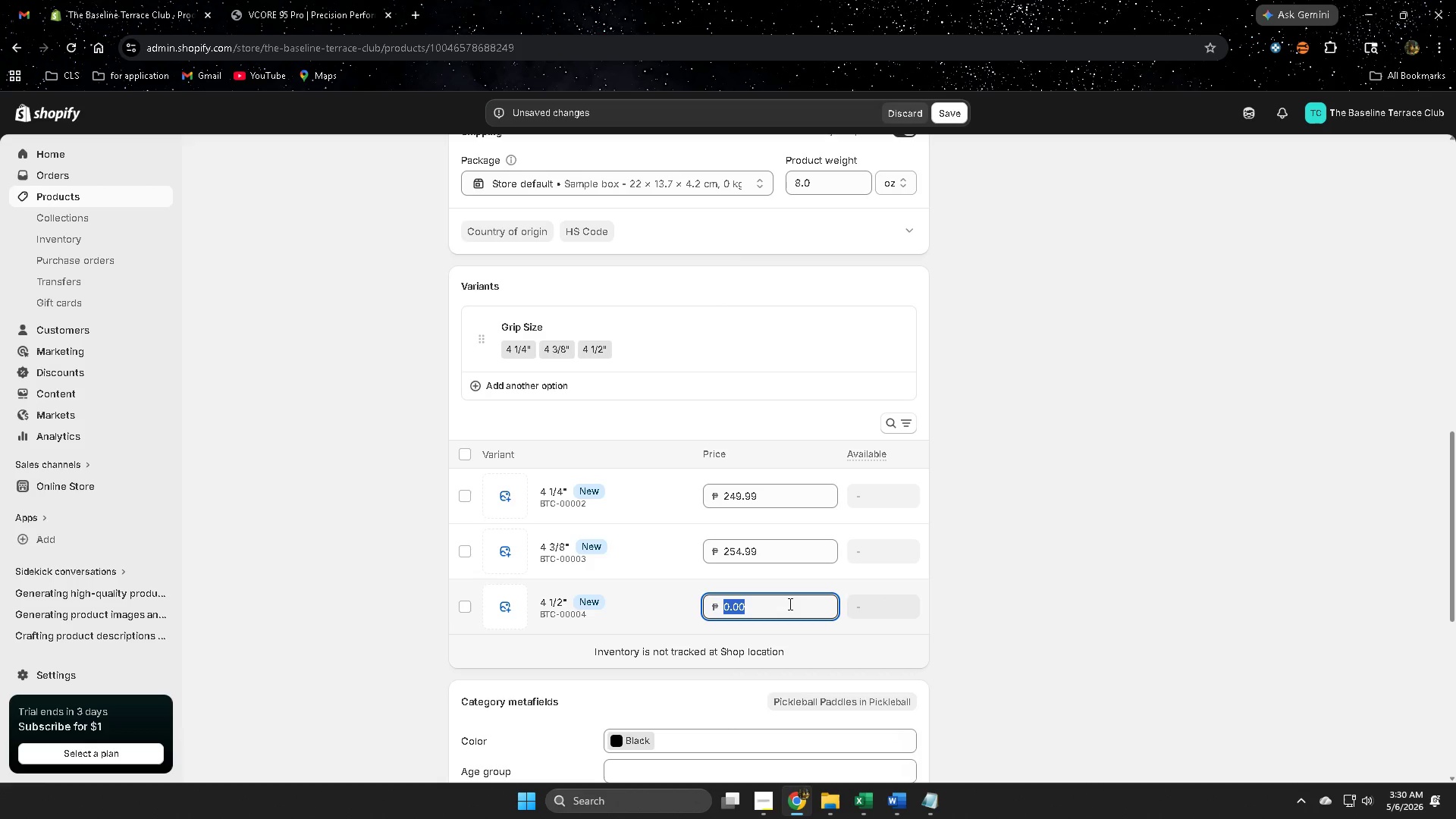 
key(Numpad2)
 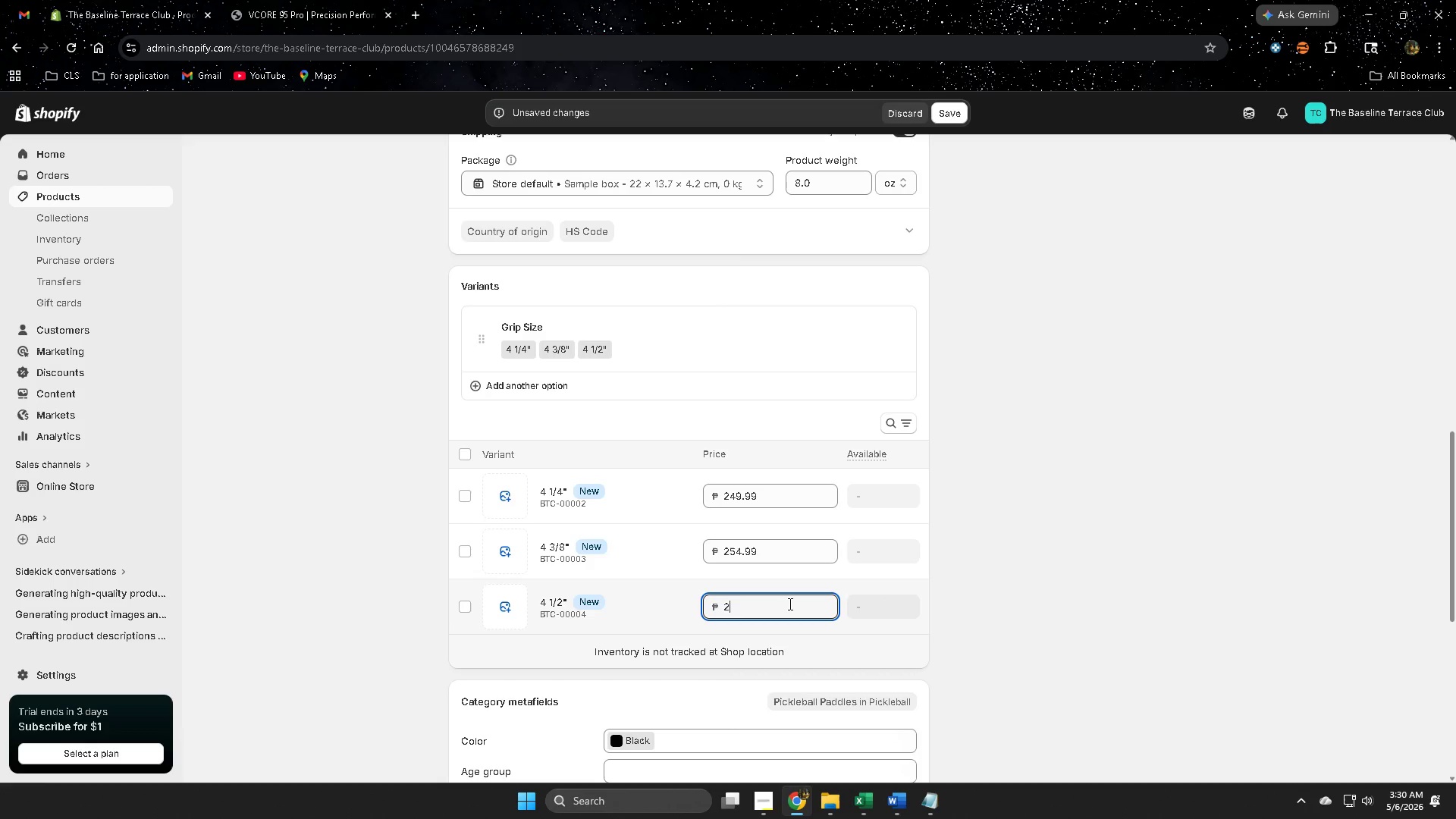 
key(Numpad2)
 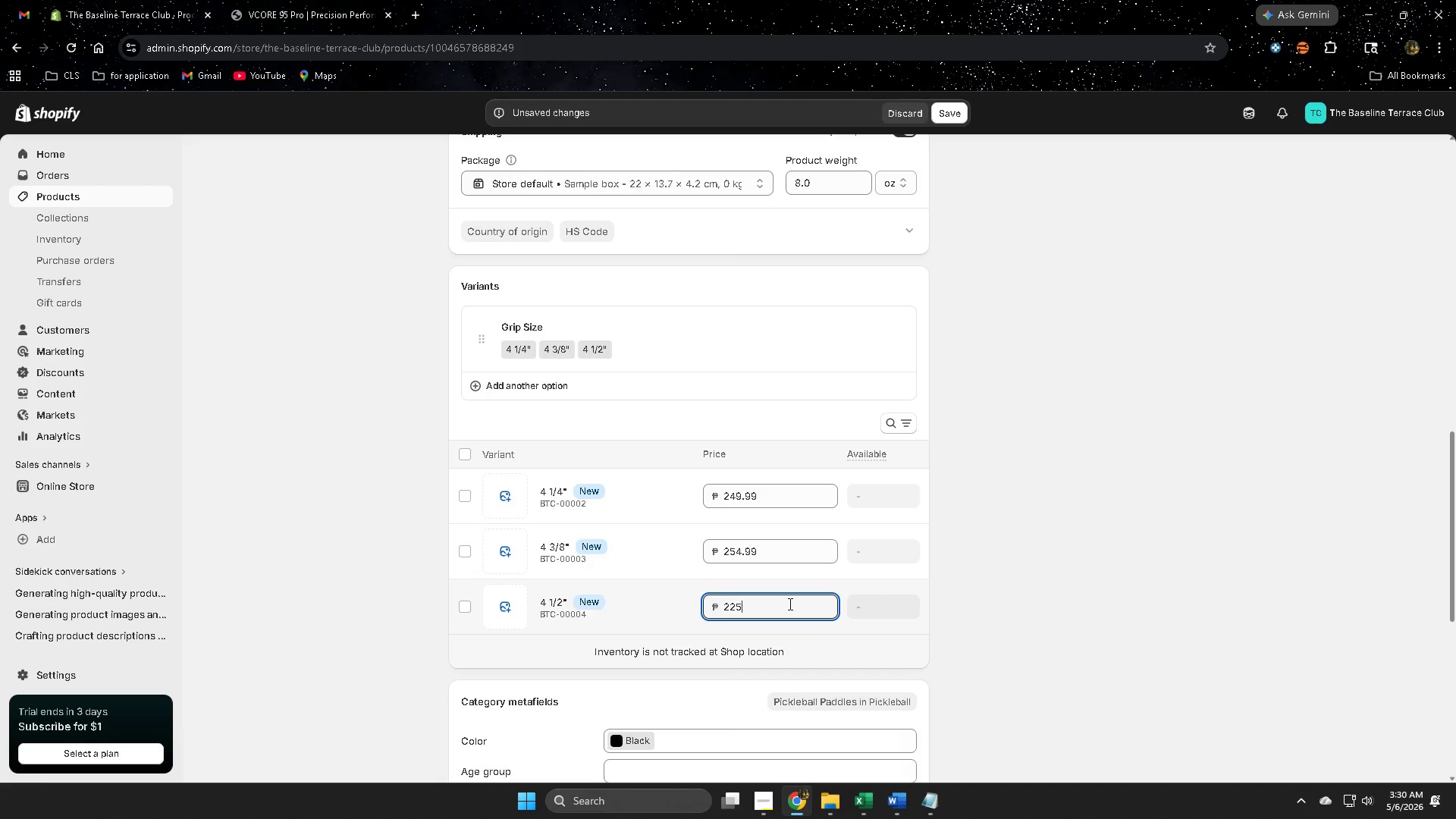 
key(Numpad5)
 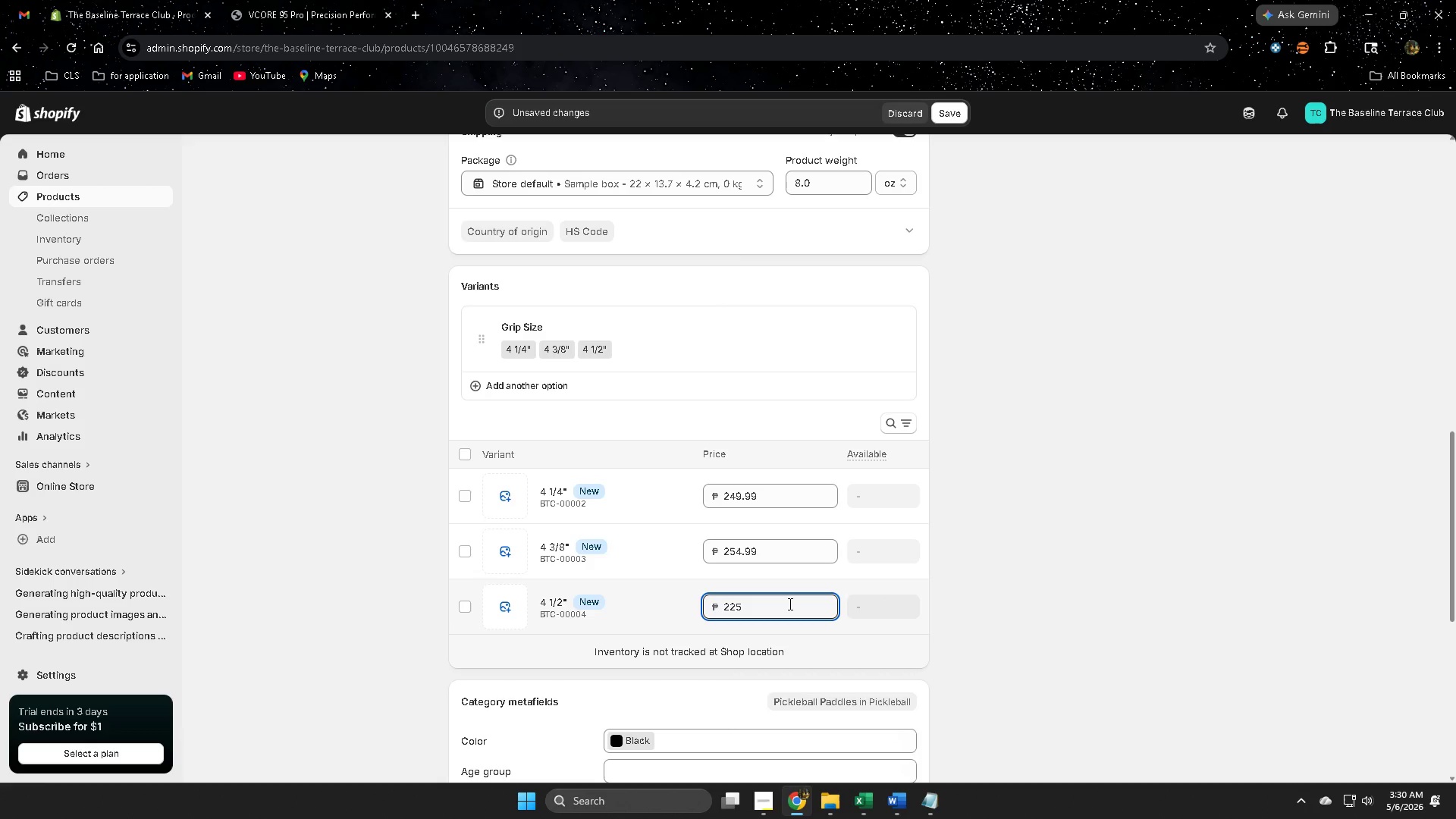 
key(Backspace)
 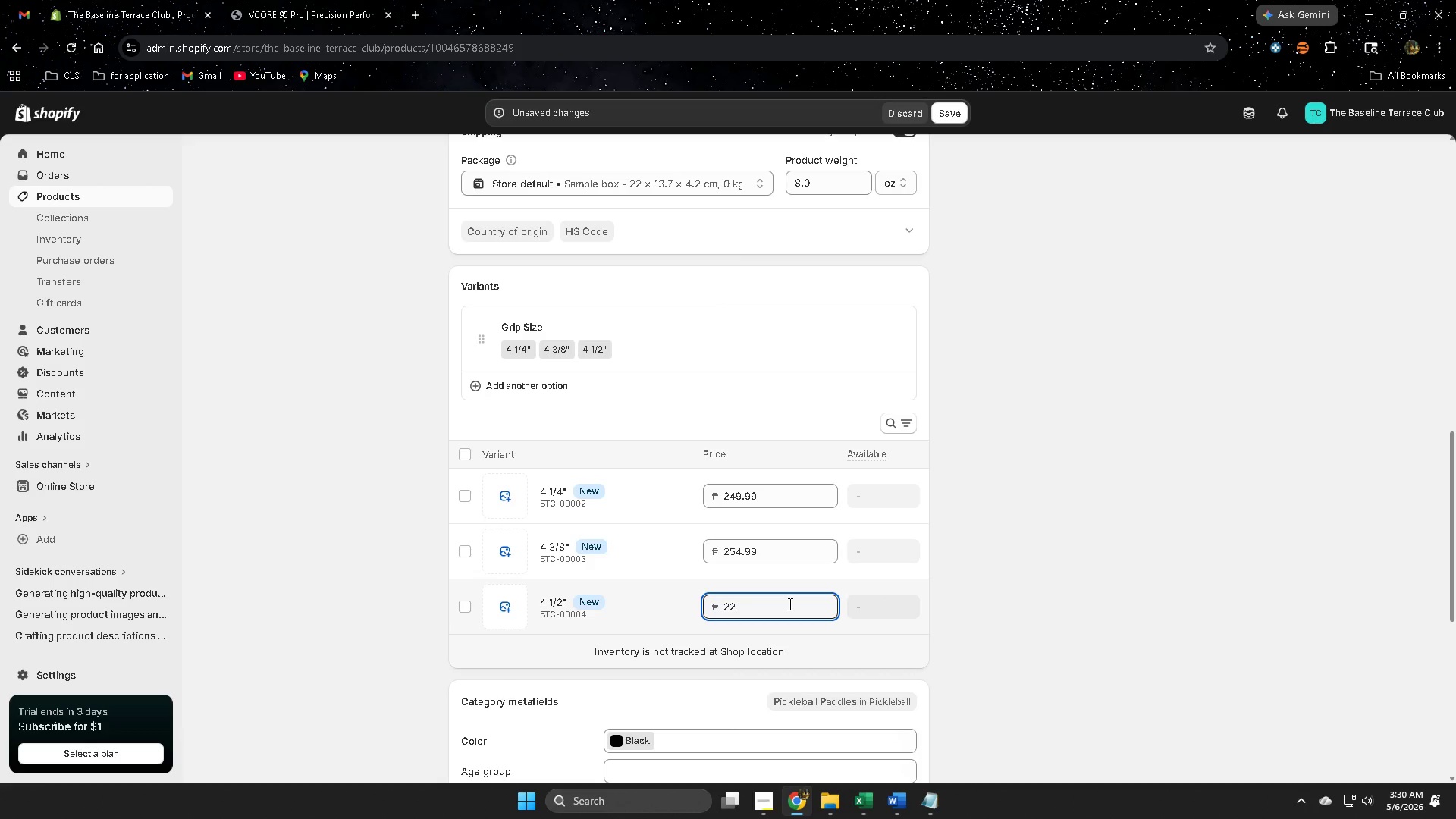 
key(Backspace)
 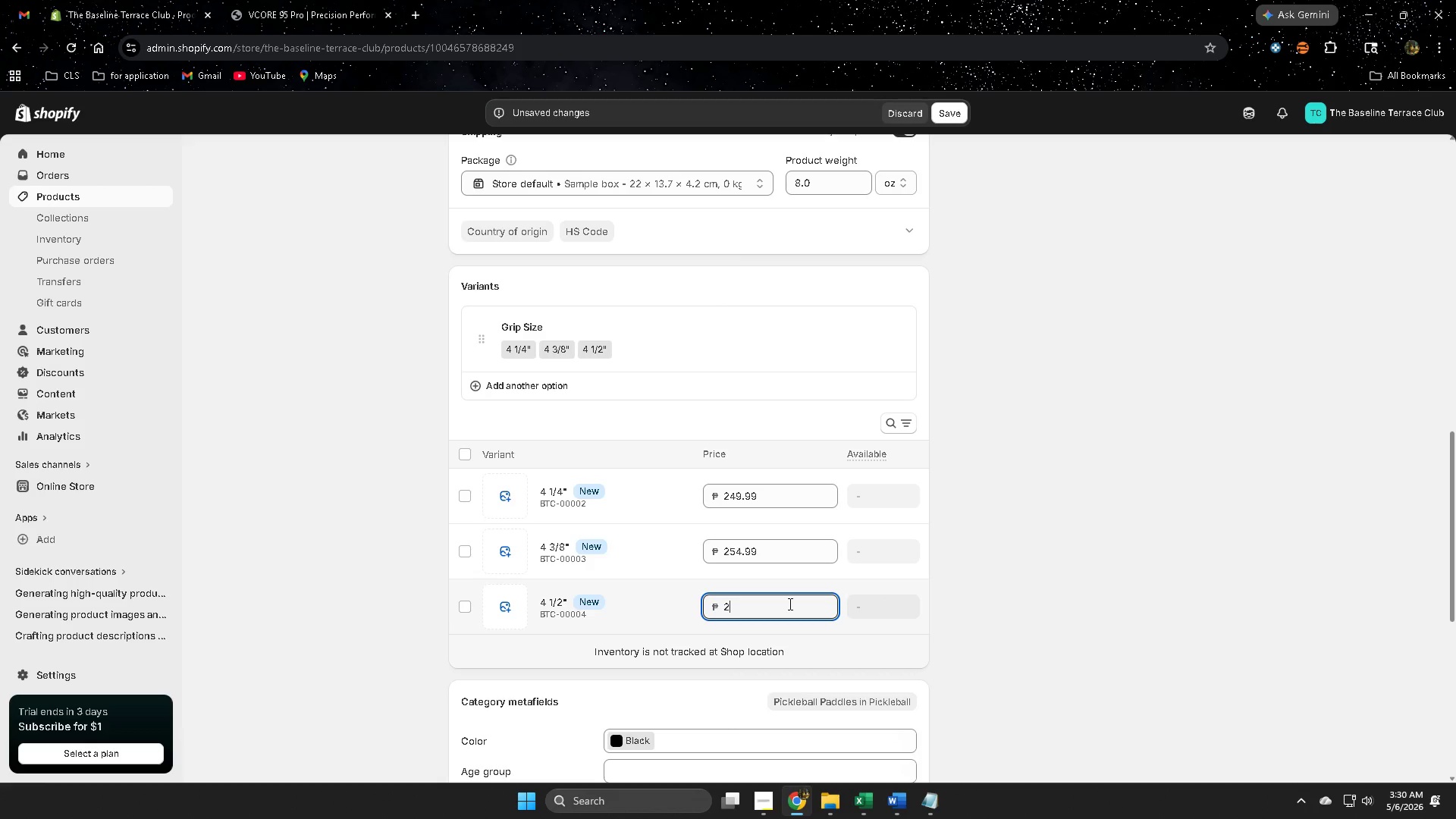 
key(Numpad5)
 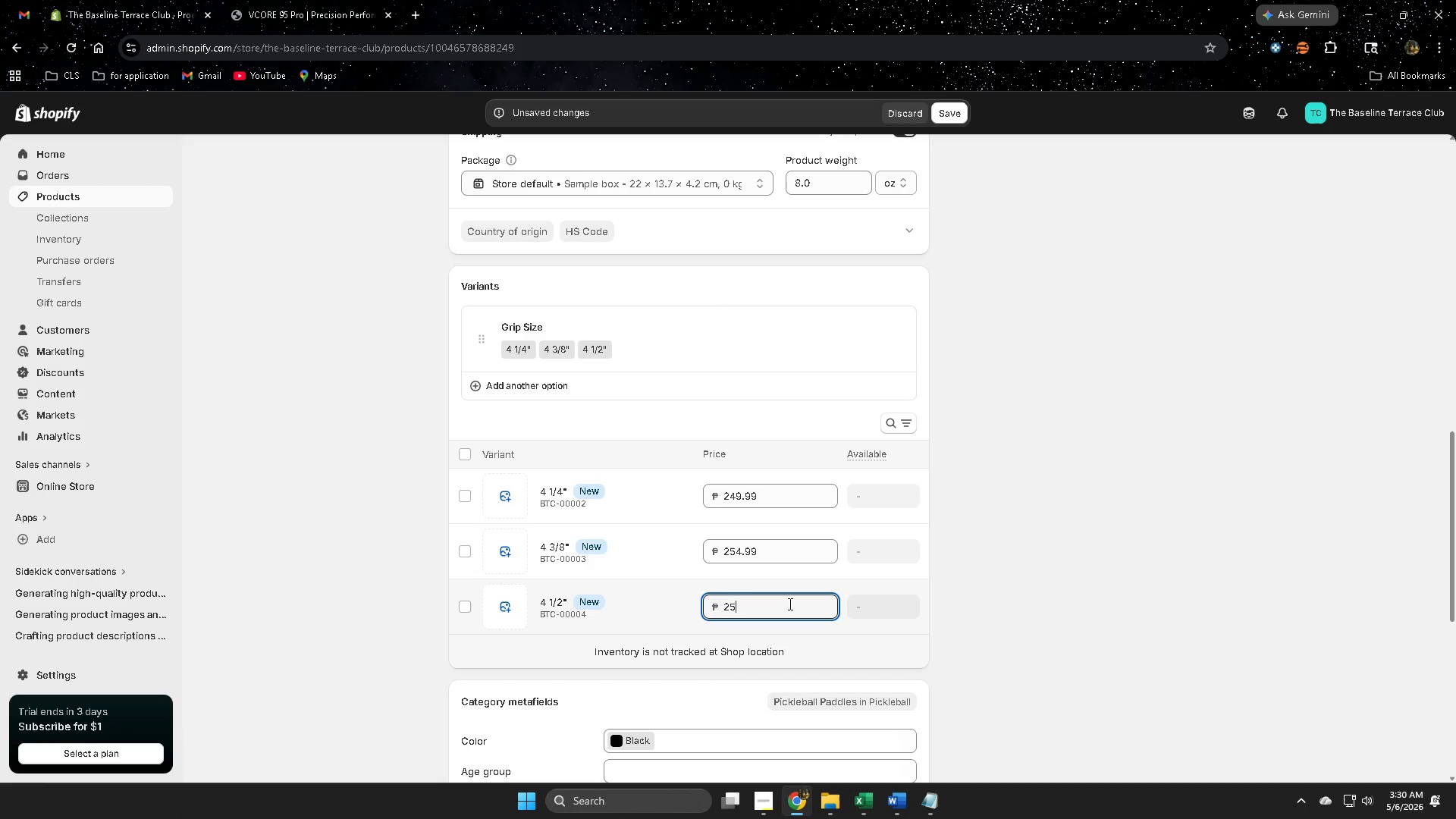 
key(Numpad9)
 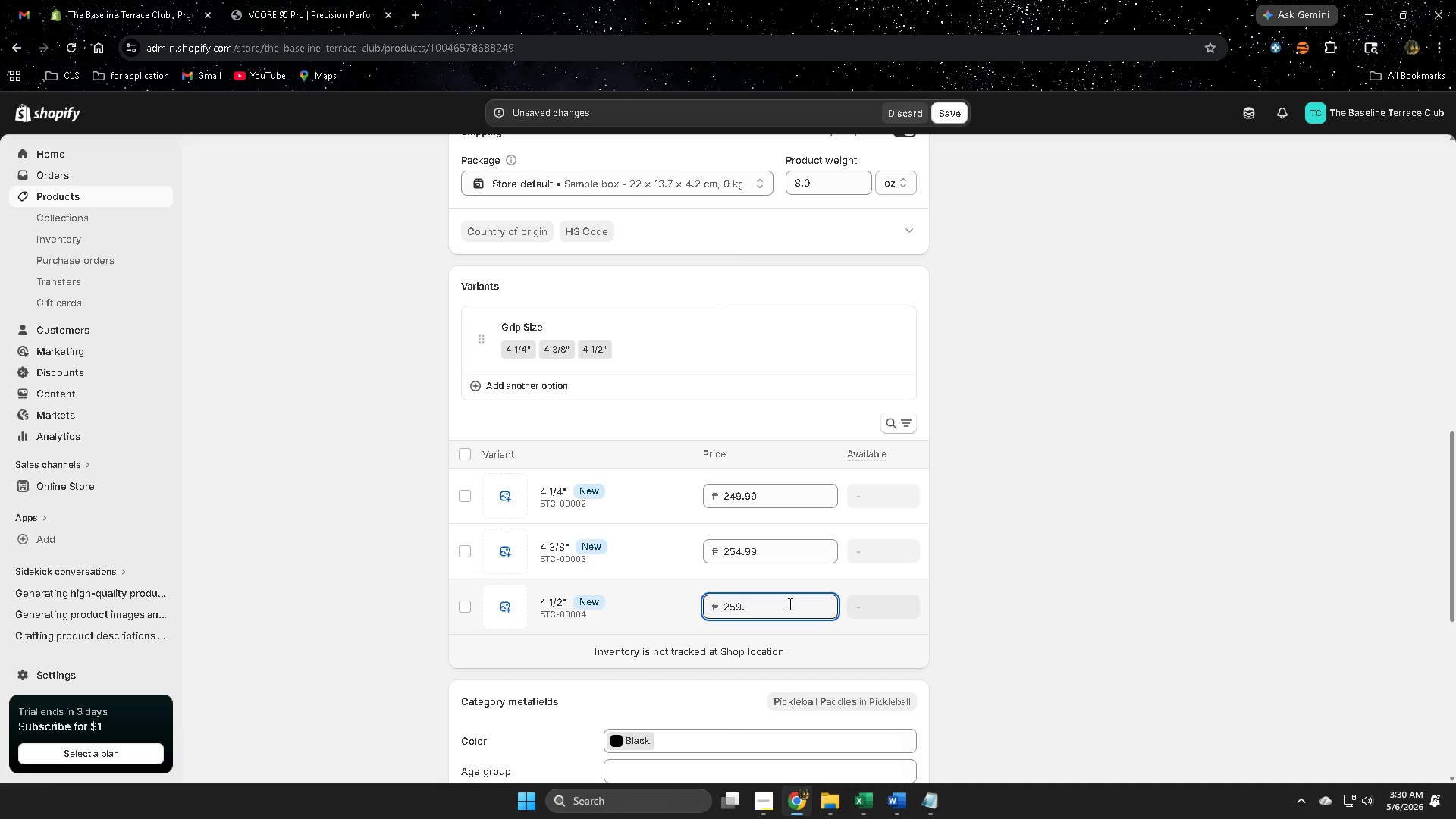 
key(NumpadDecimal)
 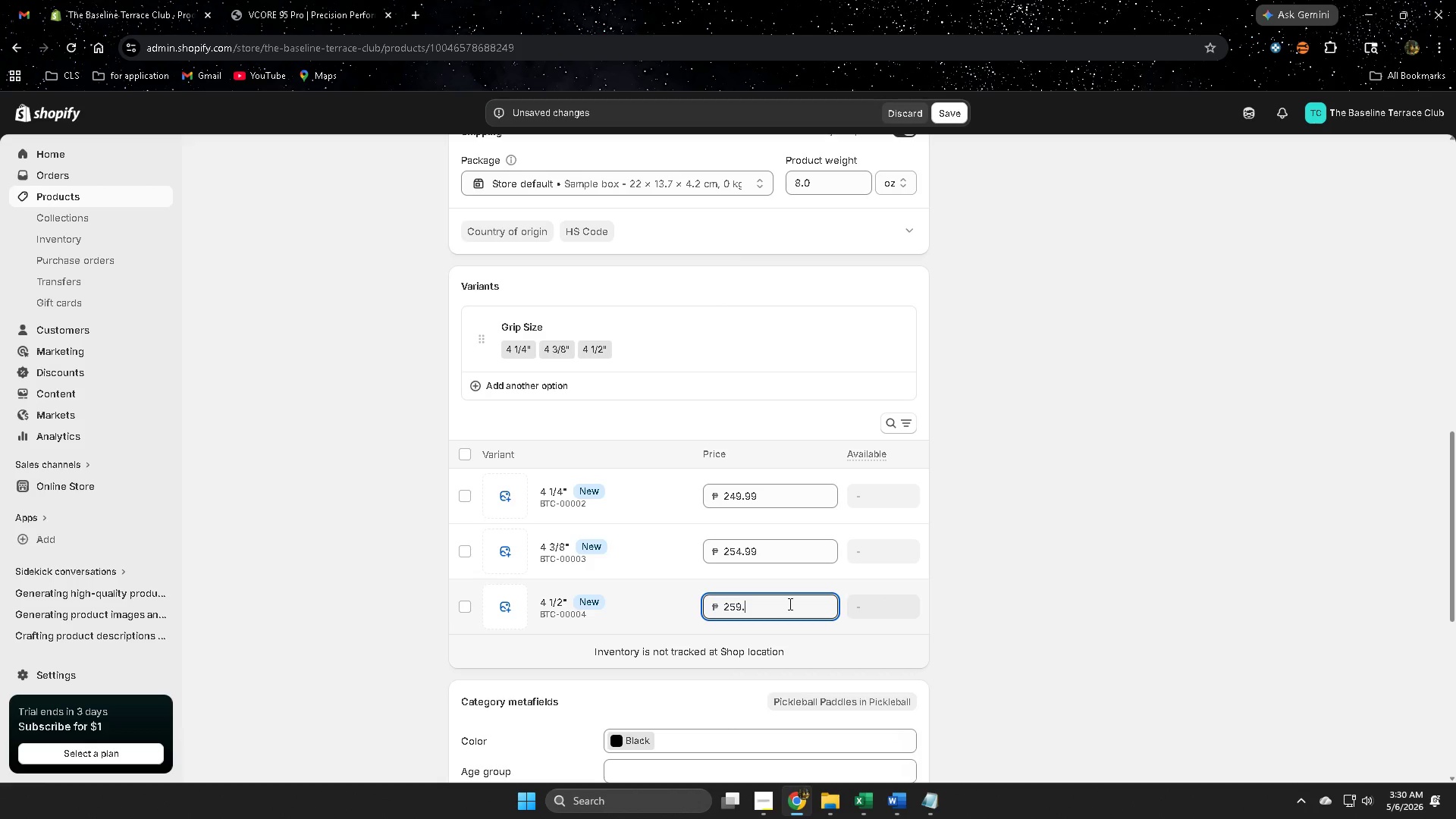 
key(Numpad9)
 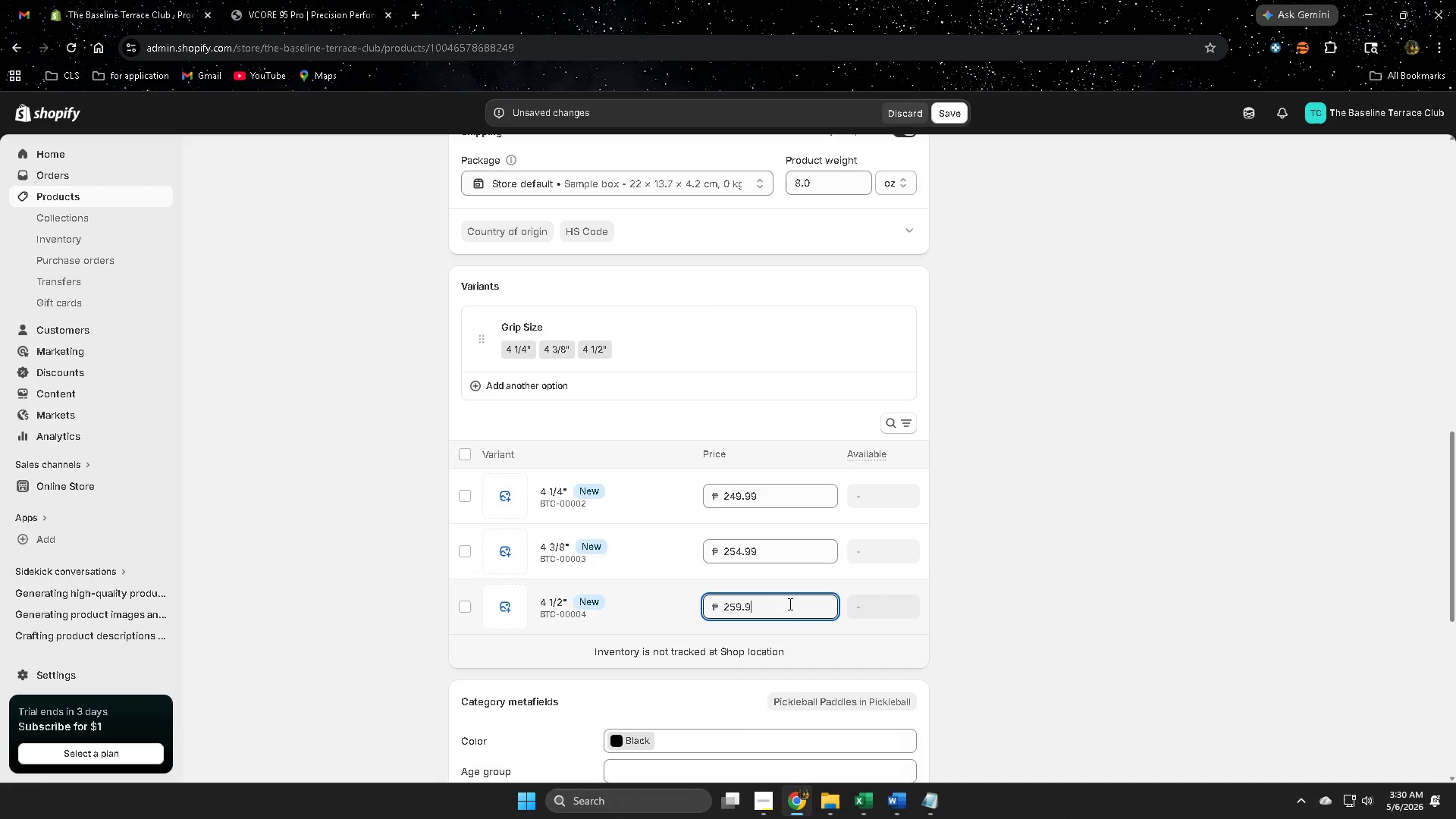 
key(Numpad9)
 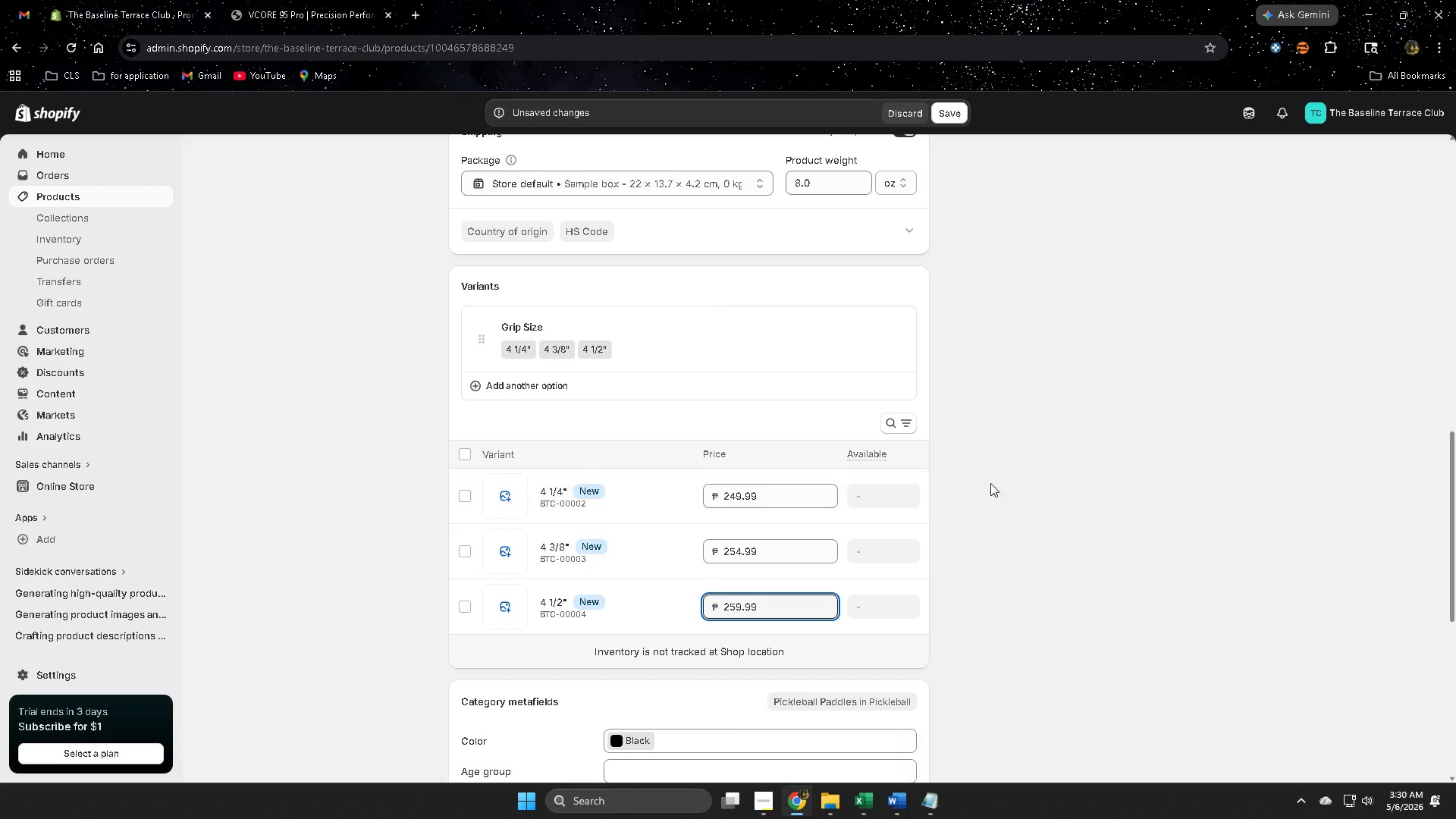 
left_click([1100, 535])
 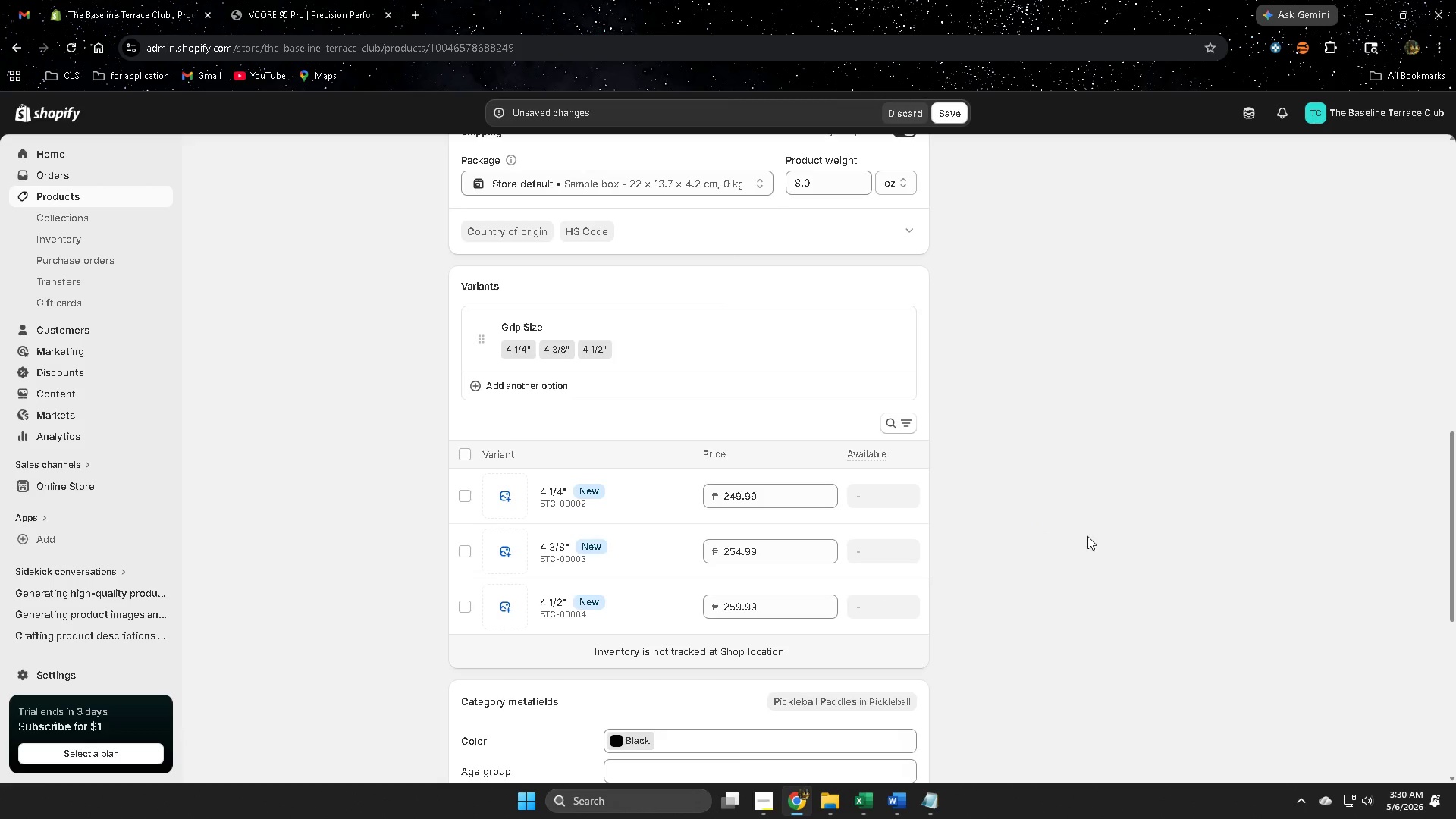 
scroll: coordinate [1015, 551], scroll_direction: down, amount: 8.0
 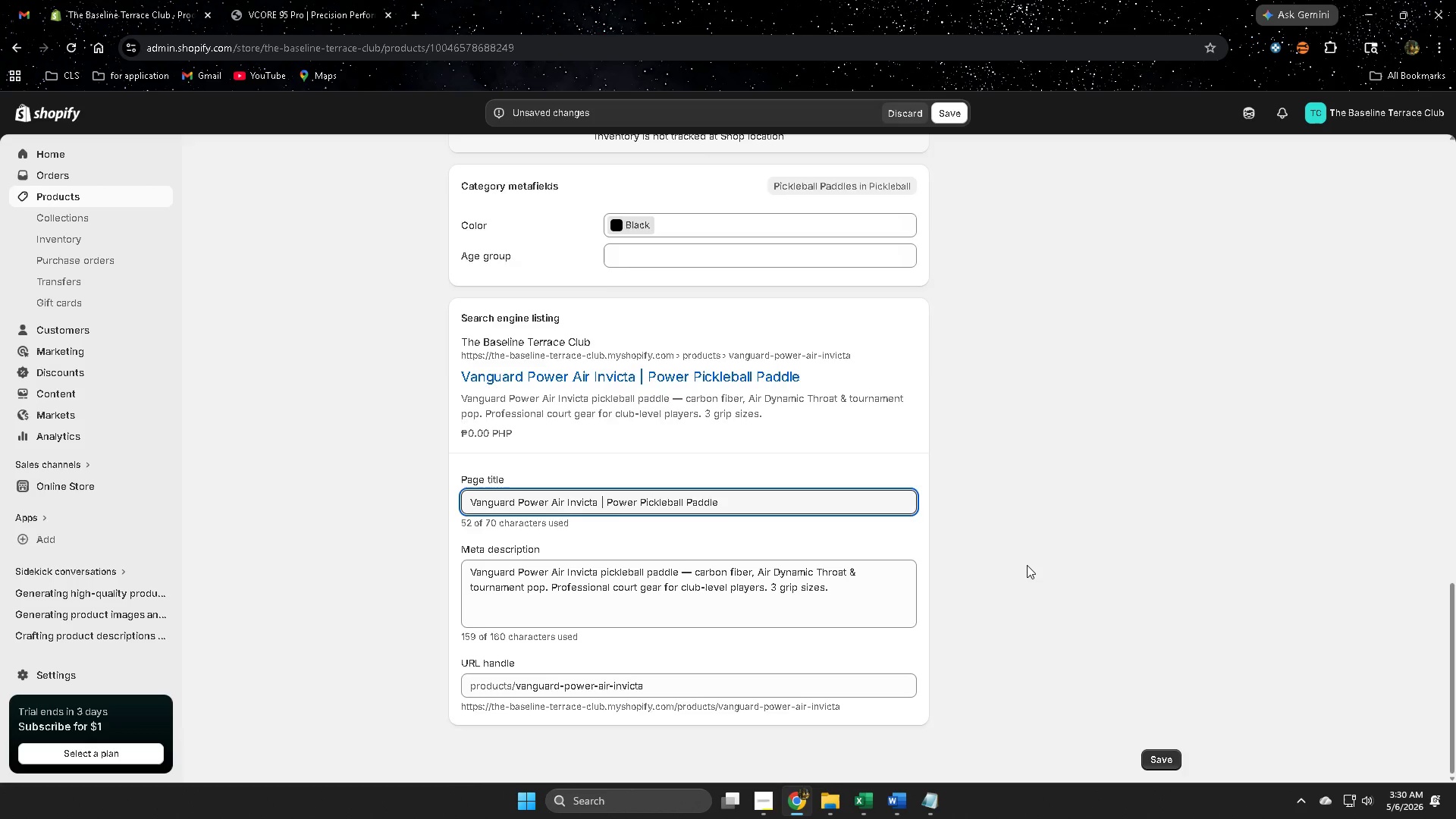 
scroll: coordinate [1028, 556], scroll_direction: up, amount: 19.0
 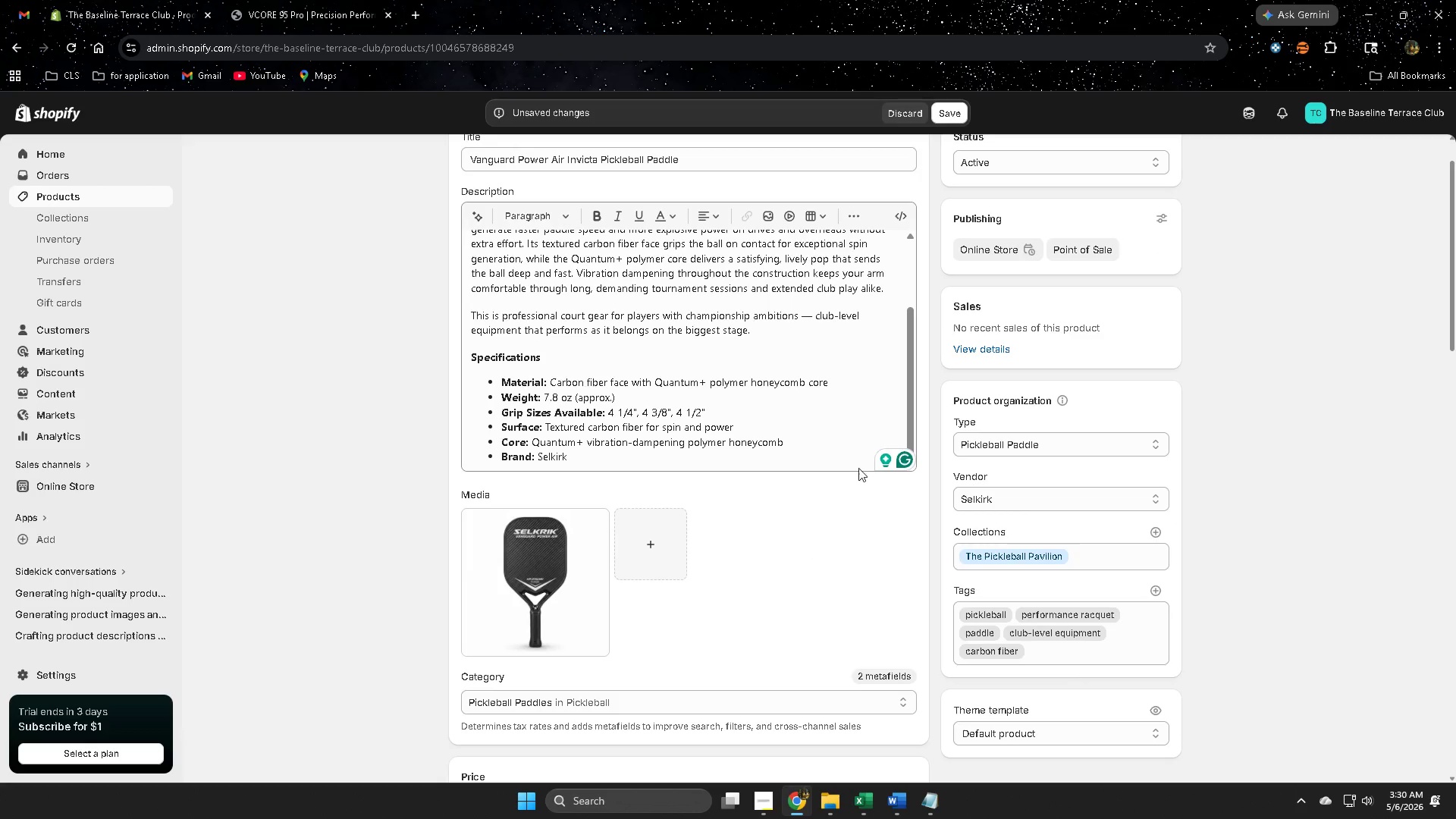 
left_click([958, 117])
 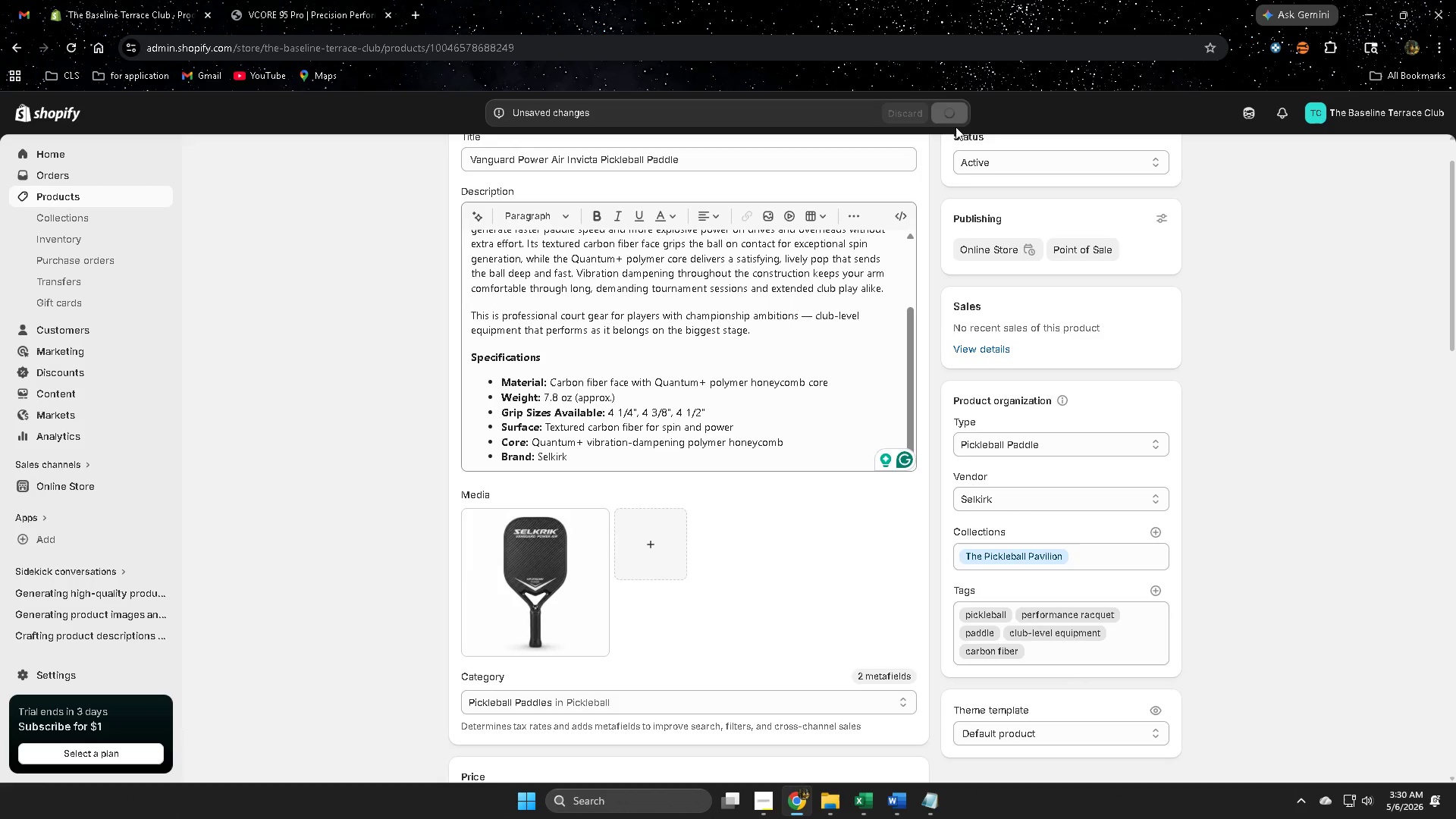 
scroll: coordinate [1048, 479], scroll_direction: down, amount: 3.0
 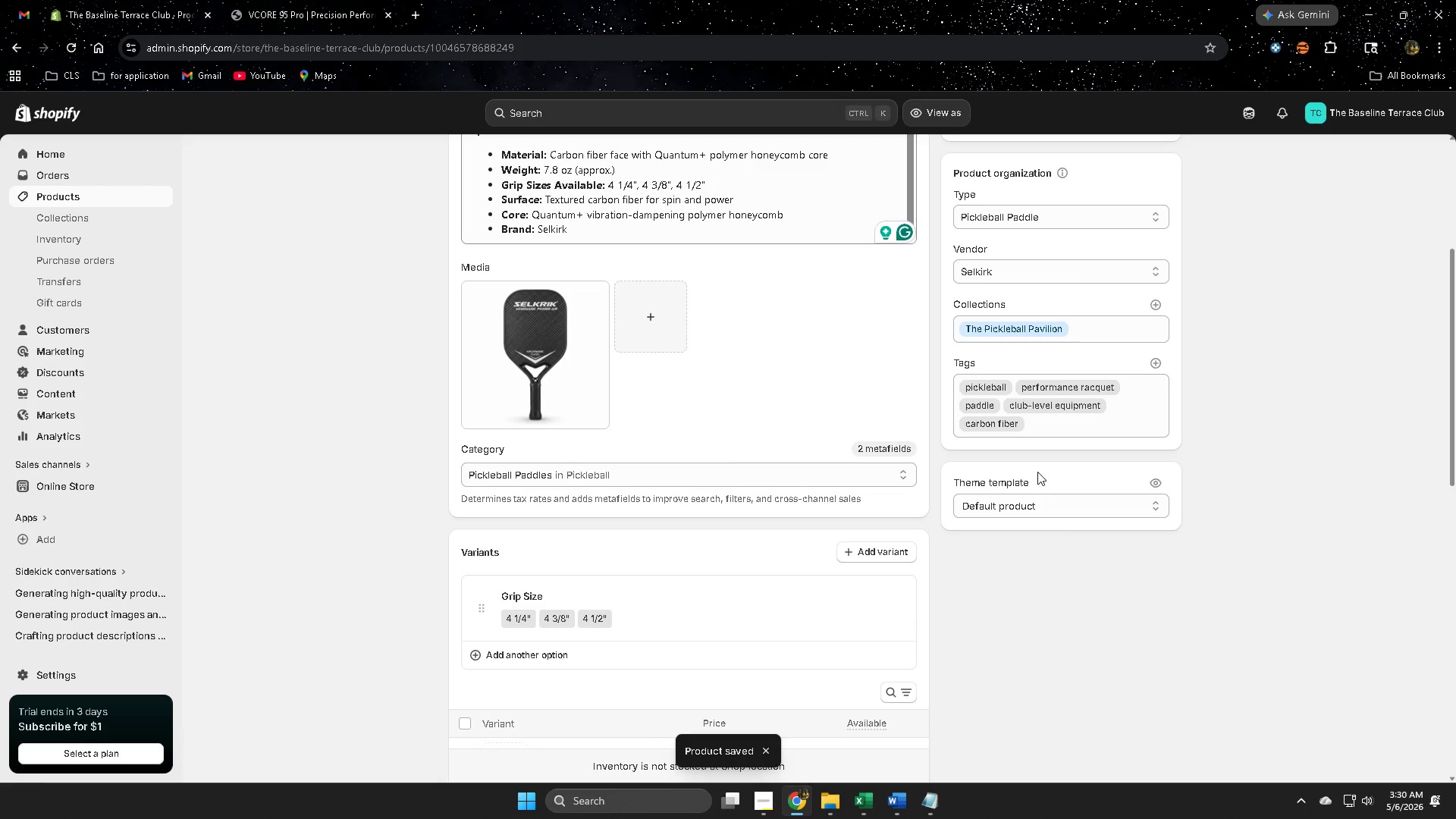 
wait(14.24)
 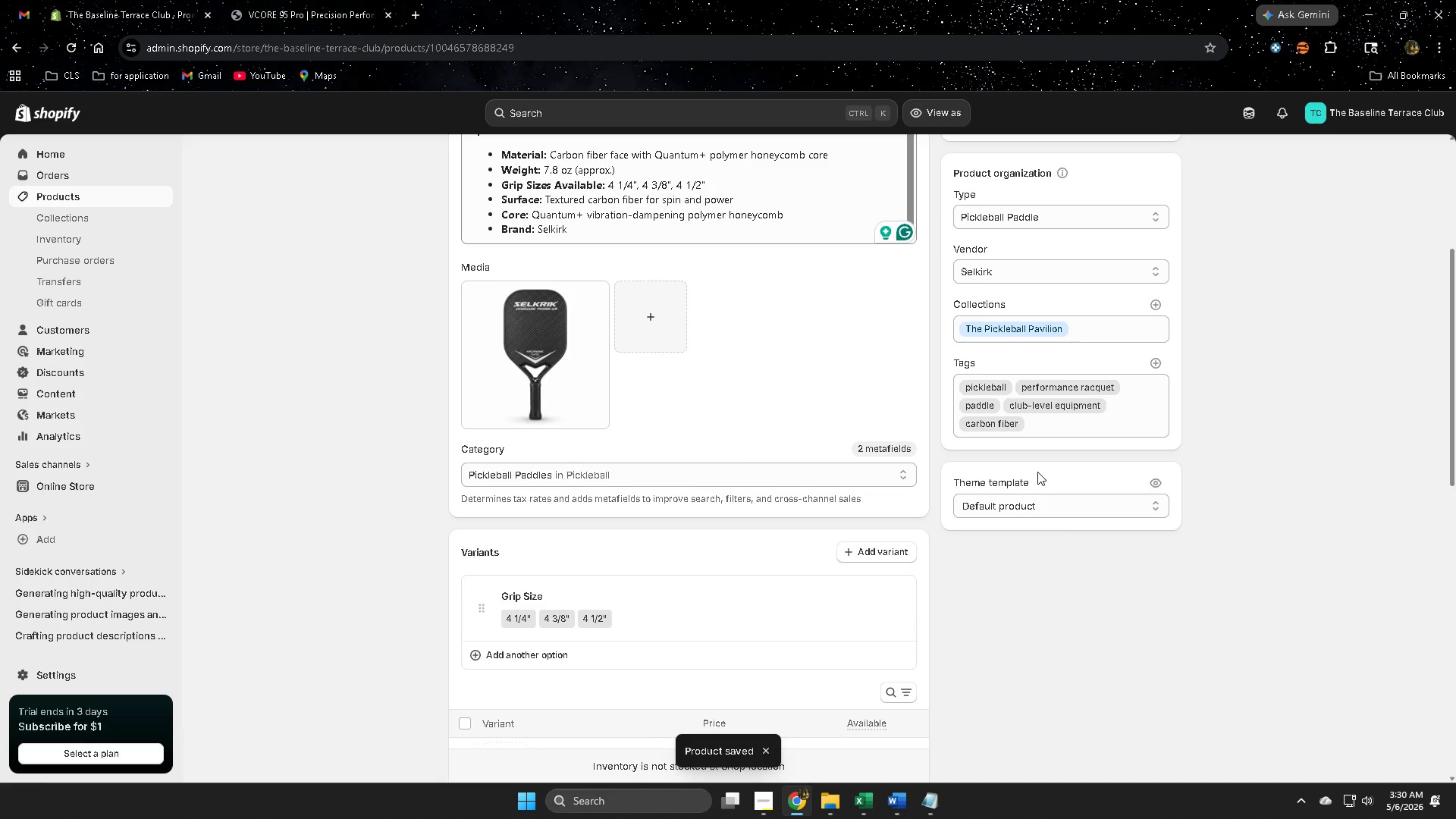 
left_click([762, 807])